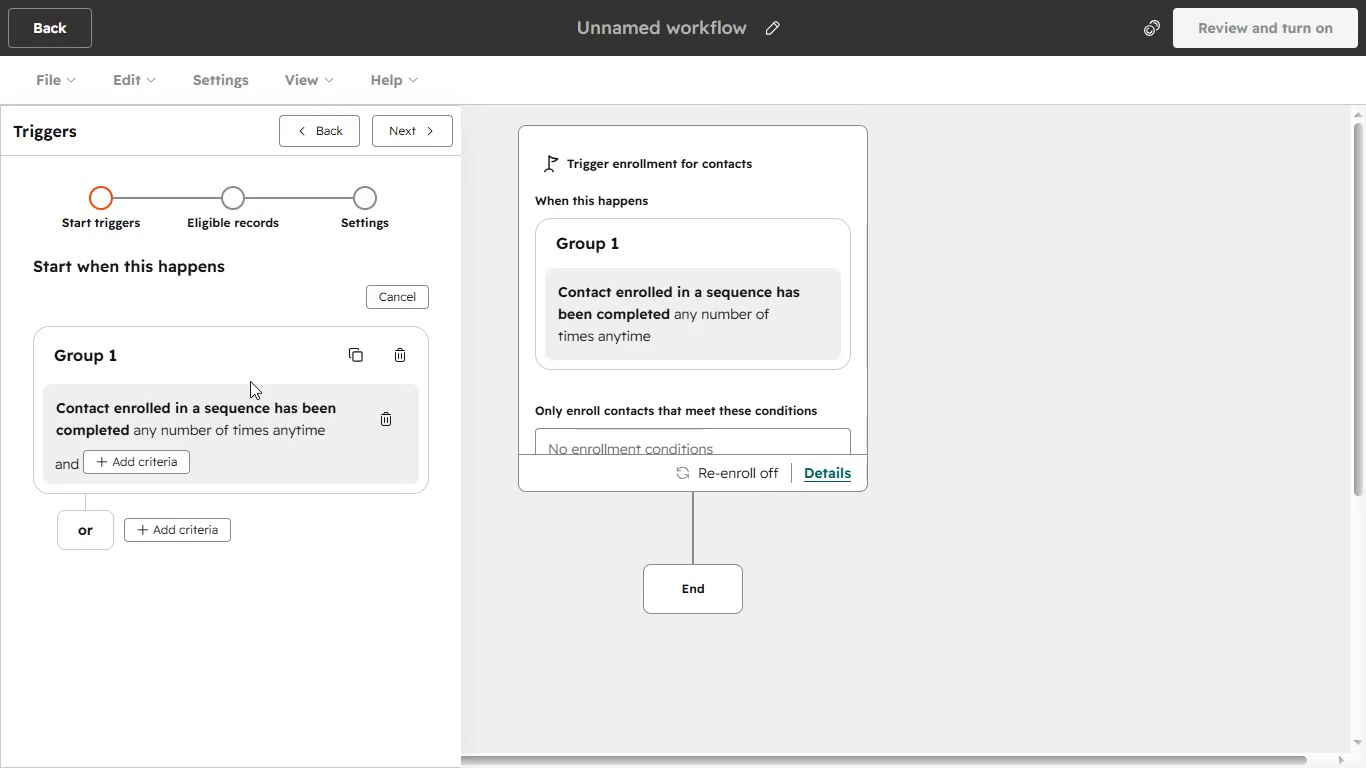 
scroll: coordinate [672, 348], scroll_direction: down, amount: 1.0
 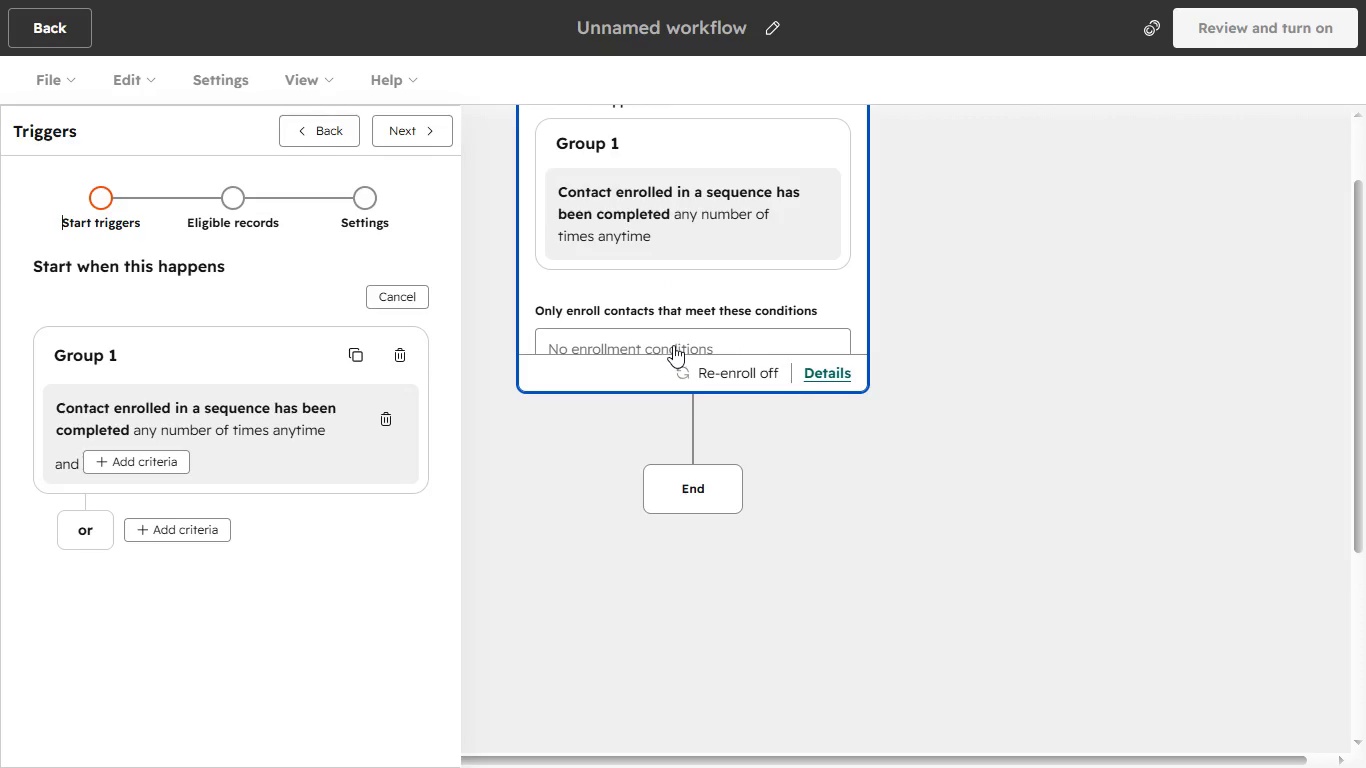 
scroll: coordinate [675, 342], scroll_direction: up, amount: 3.0
 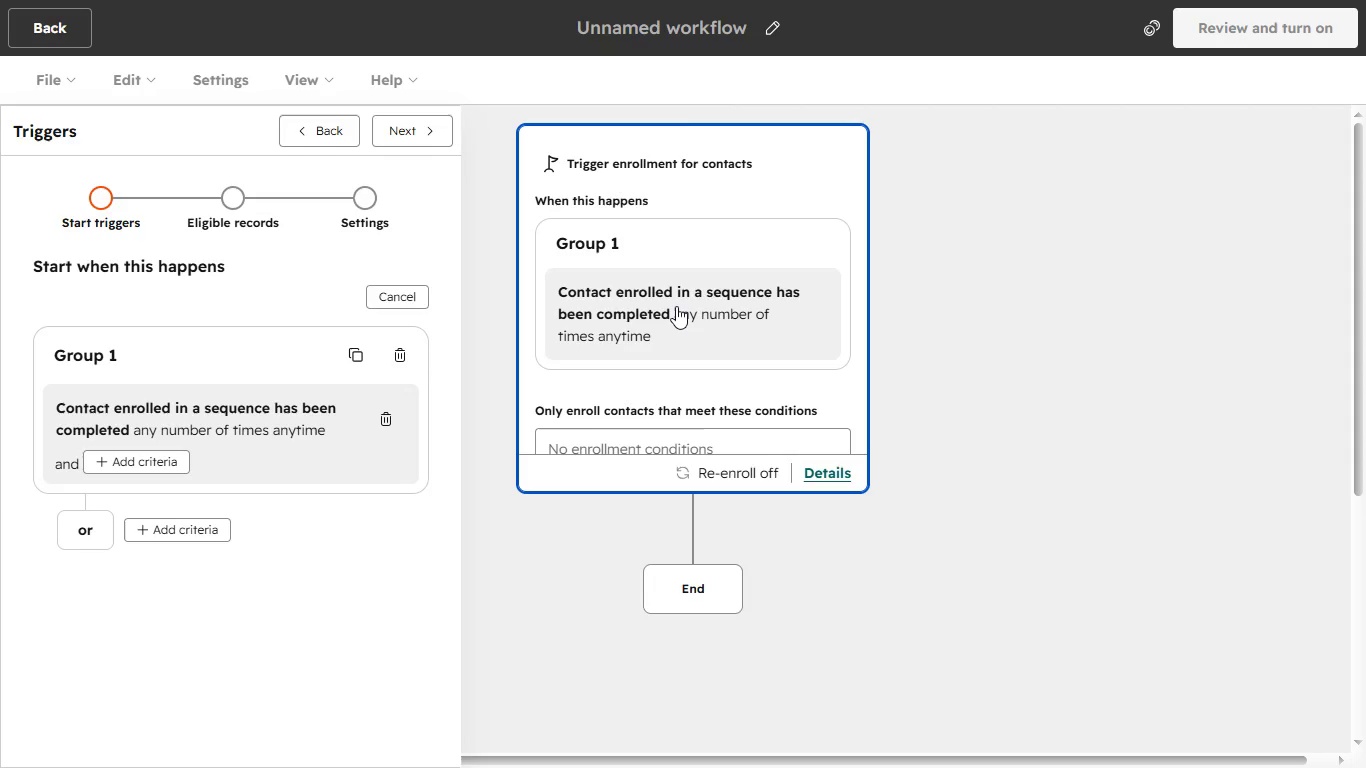 
wait(23.28)
 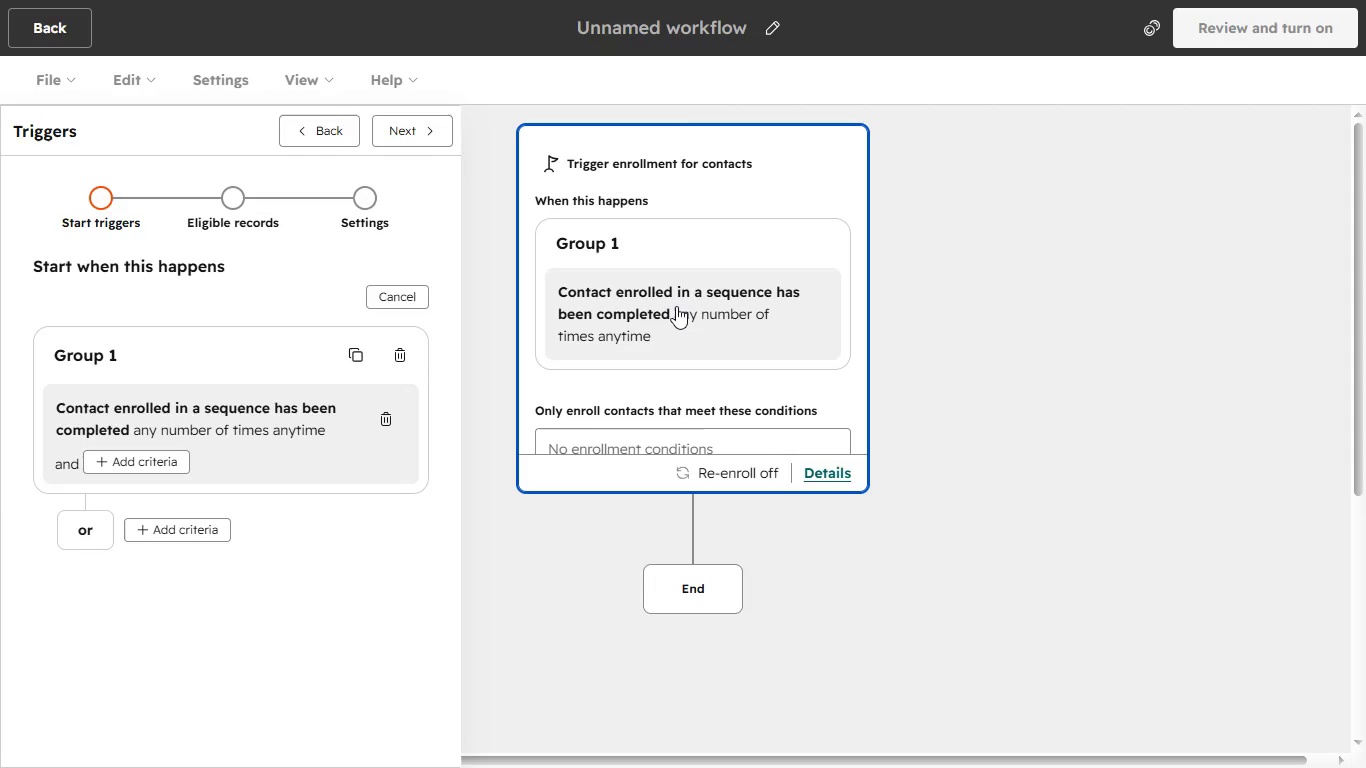 
left_click([147, 463])
 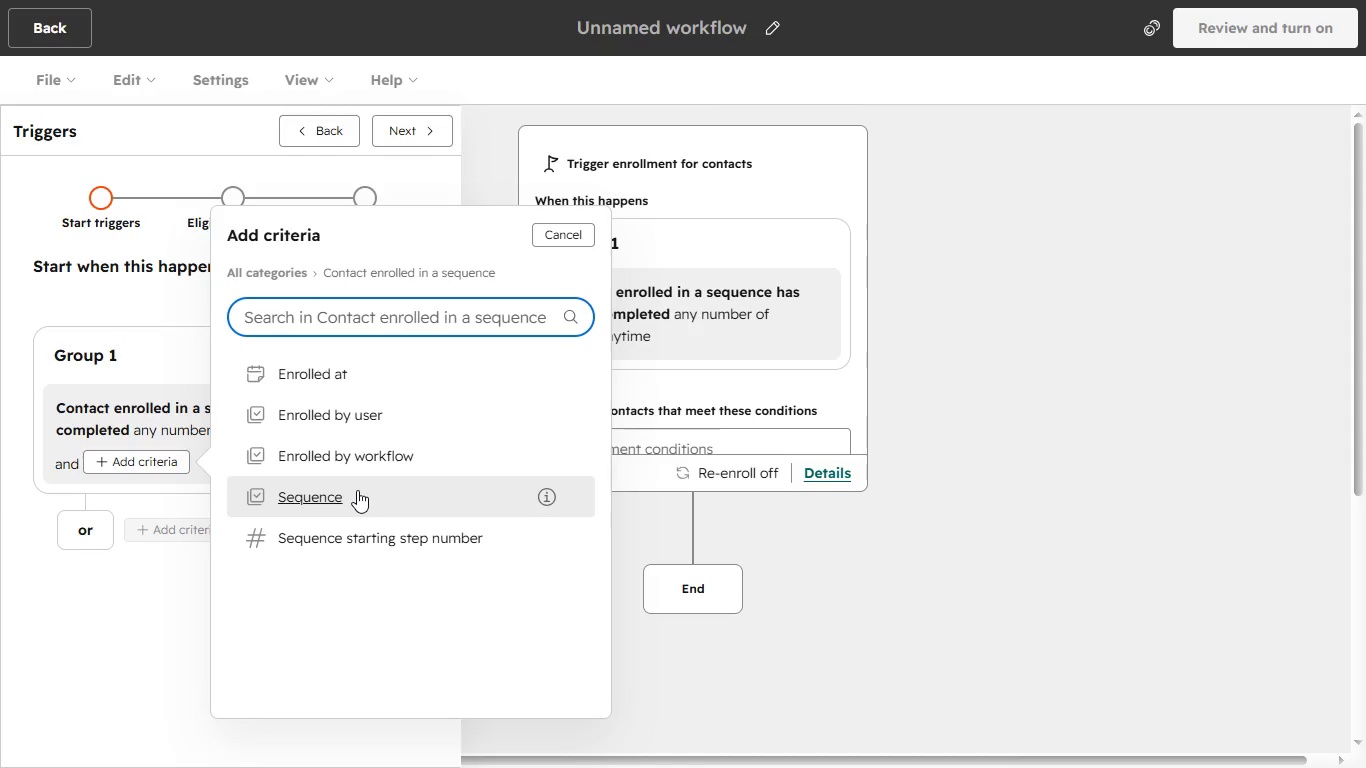 
wait(14.67)
 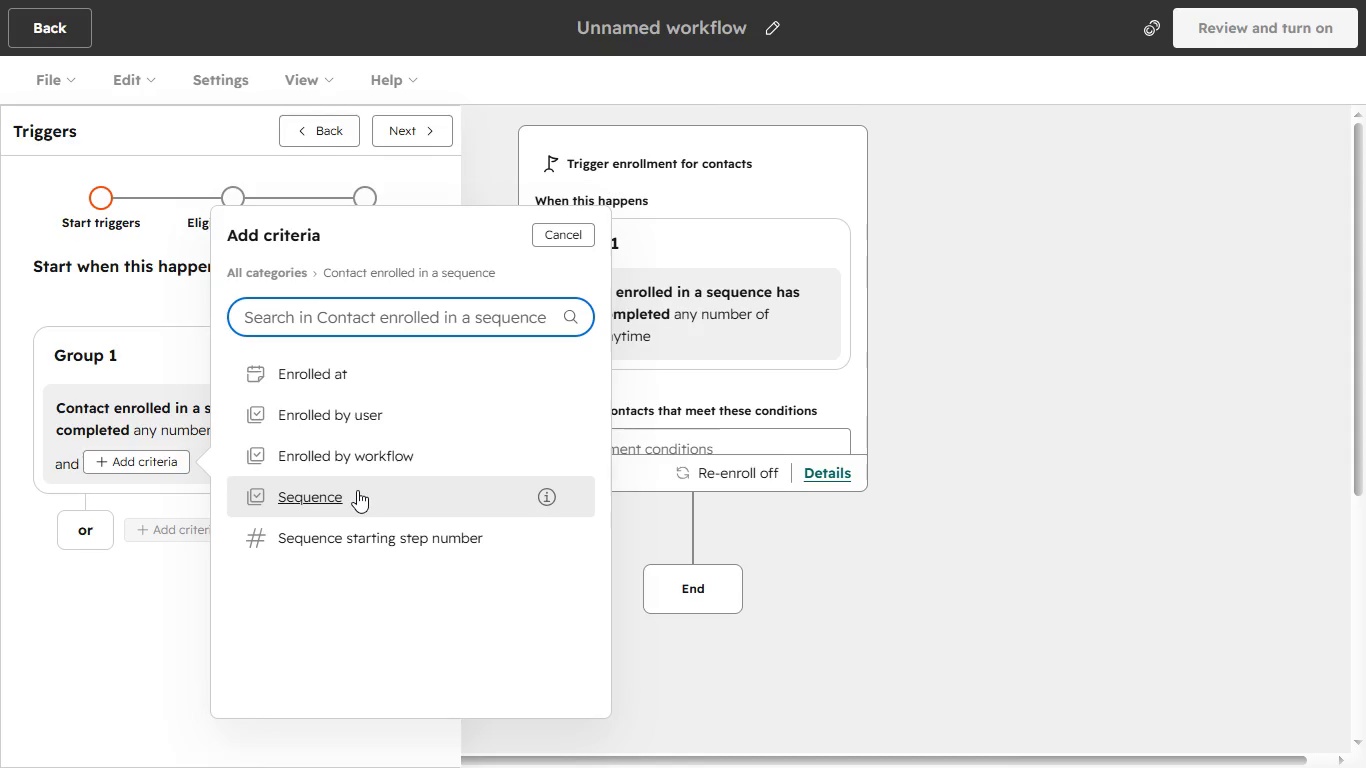 
left_click([558, 236])
 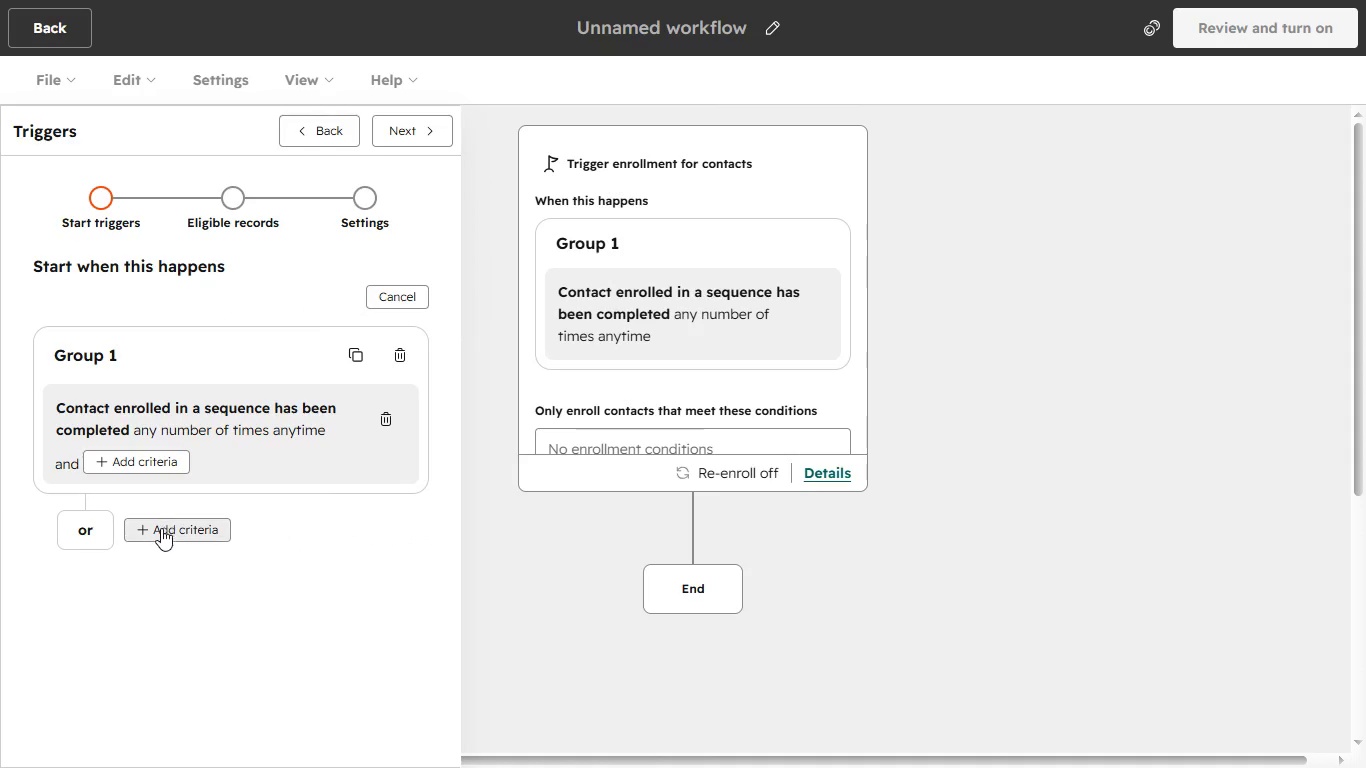 
left_click([161, 528])
 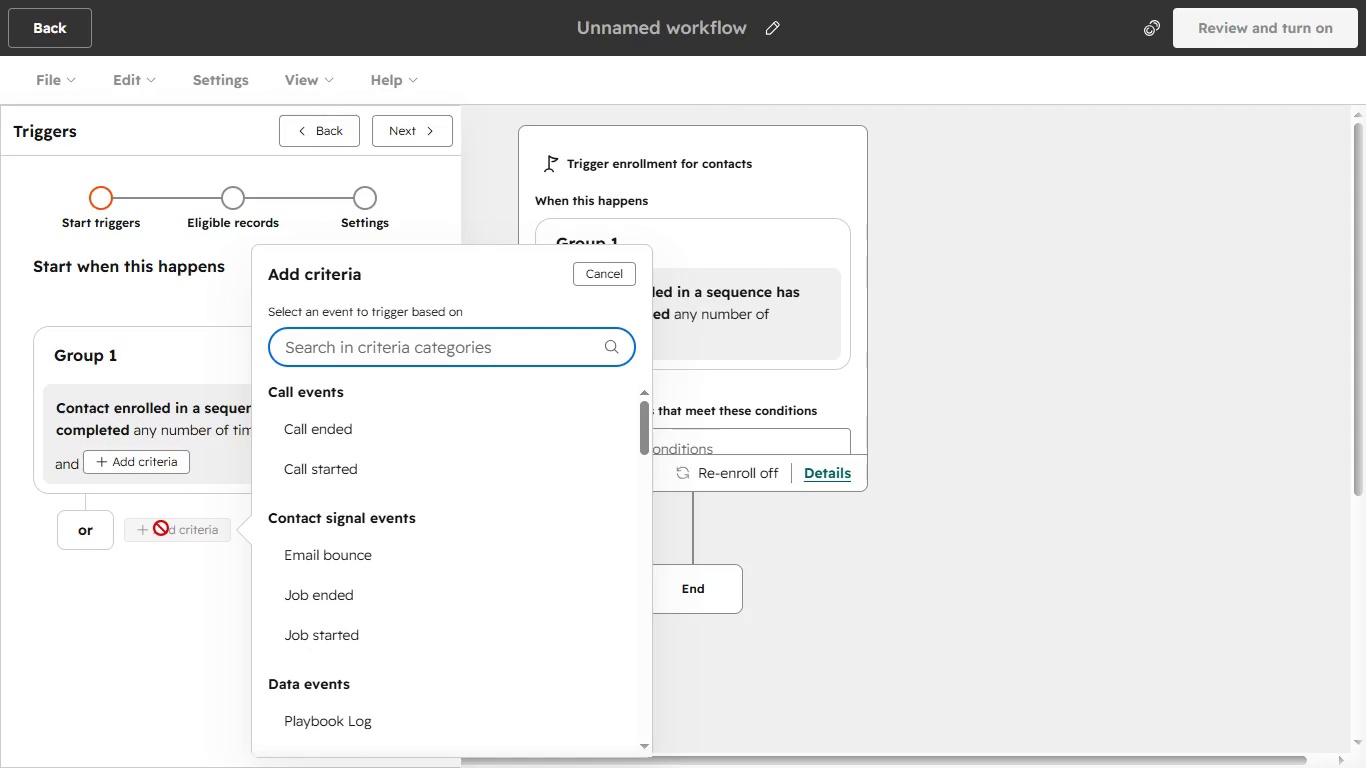 
scroll: coordinate [540, 523], scroll_direction: down, amount: 7.0
 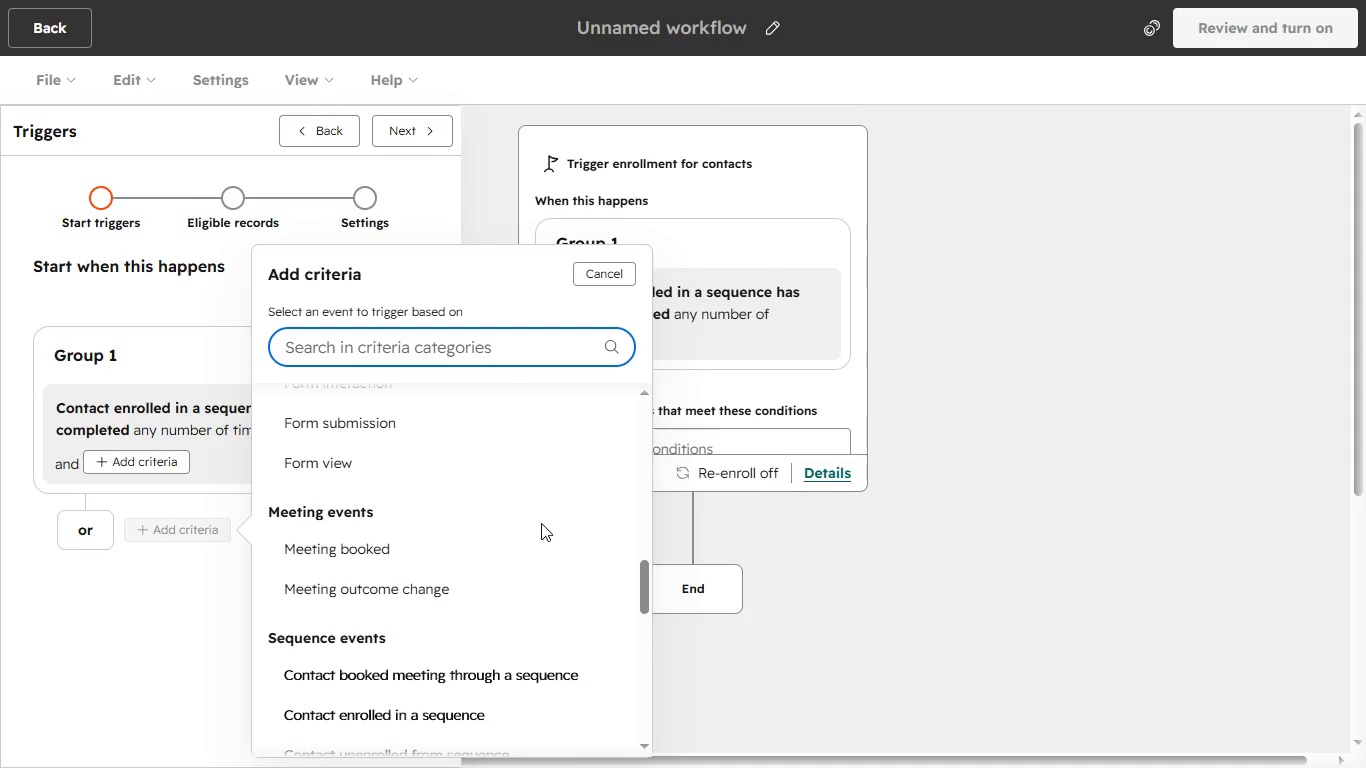 
scroll: coordinate [542, 522], scroll_direction: down, amount: 4.0
 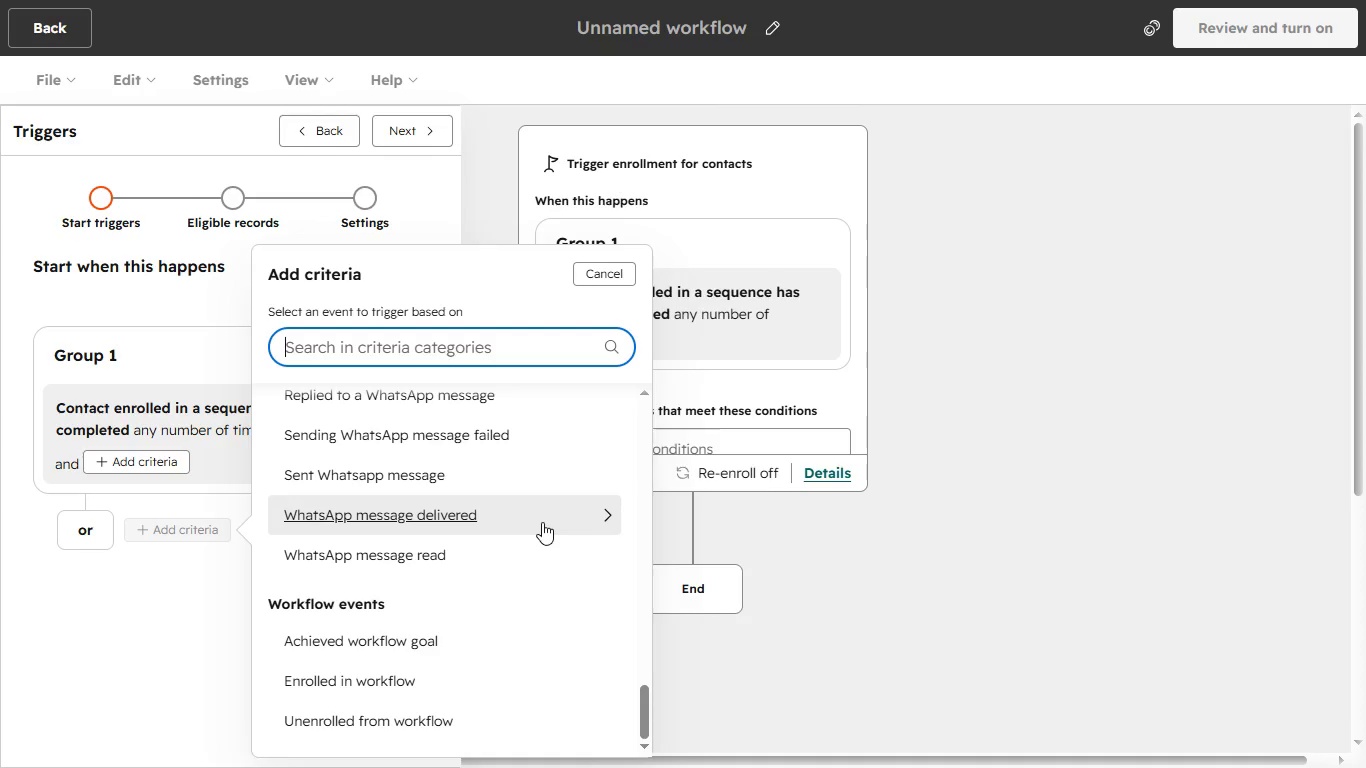 
scroll: coordinate [543, 519], scroll_direction: up, amount: 26.0
 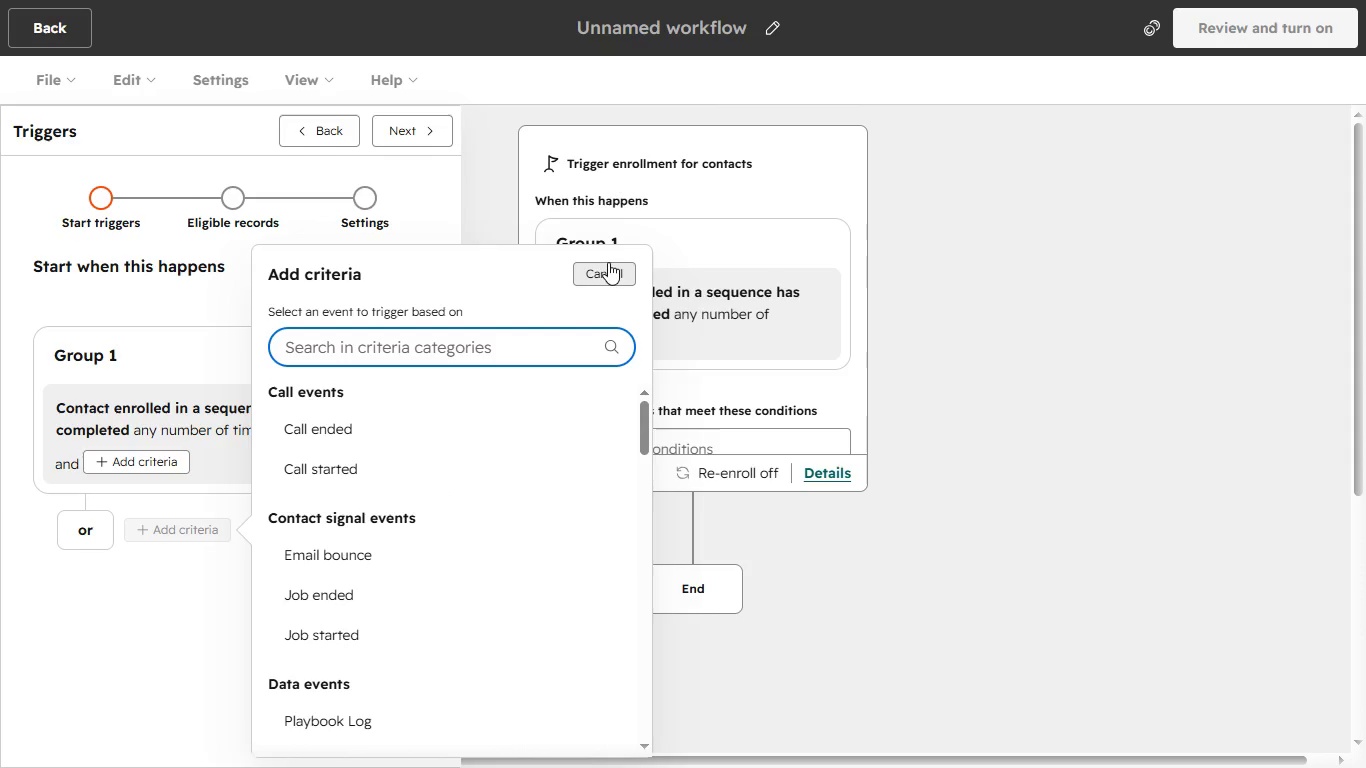 
left_click([606, 262])
 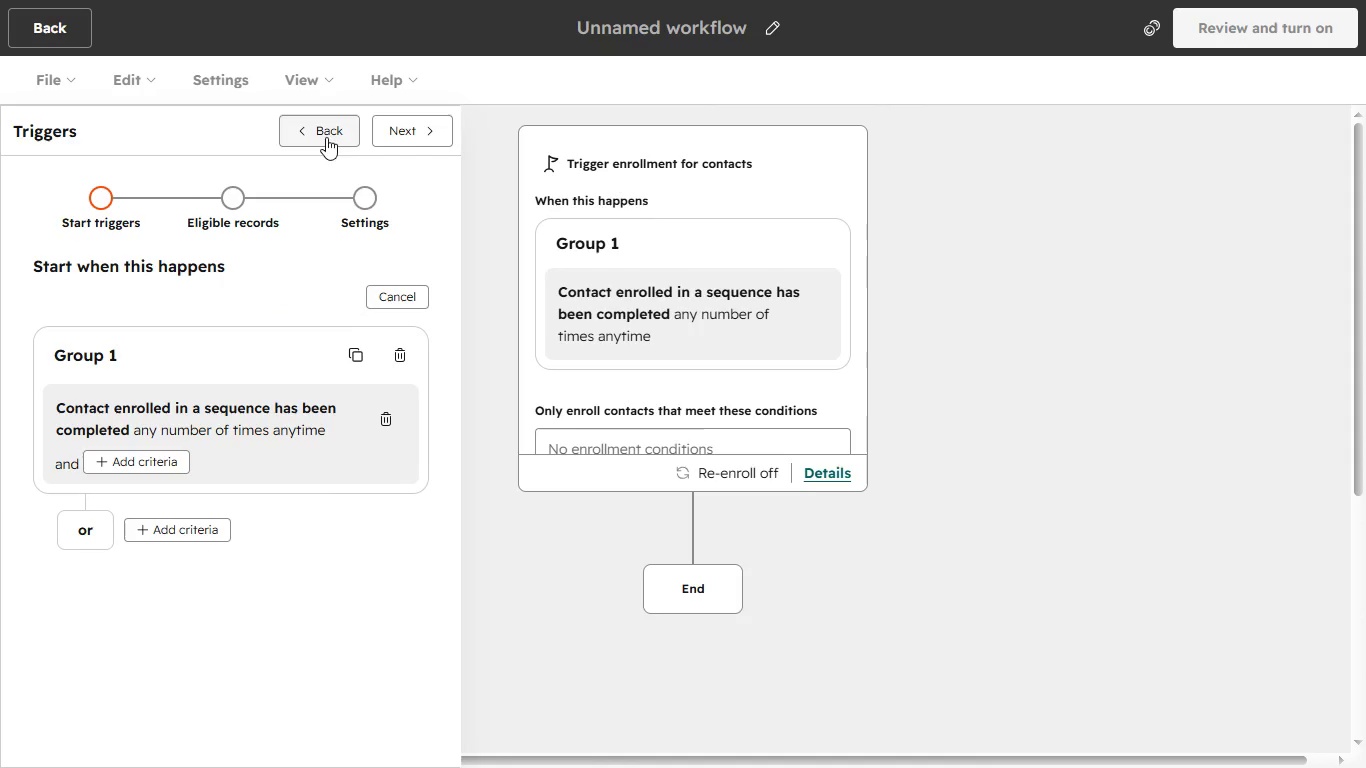 
left_click([325, 134])
 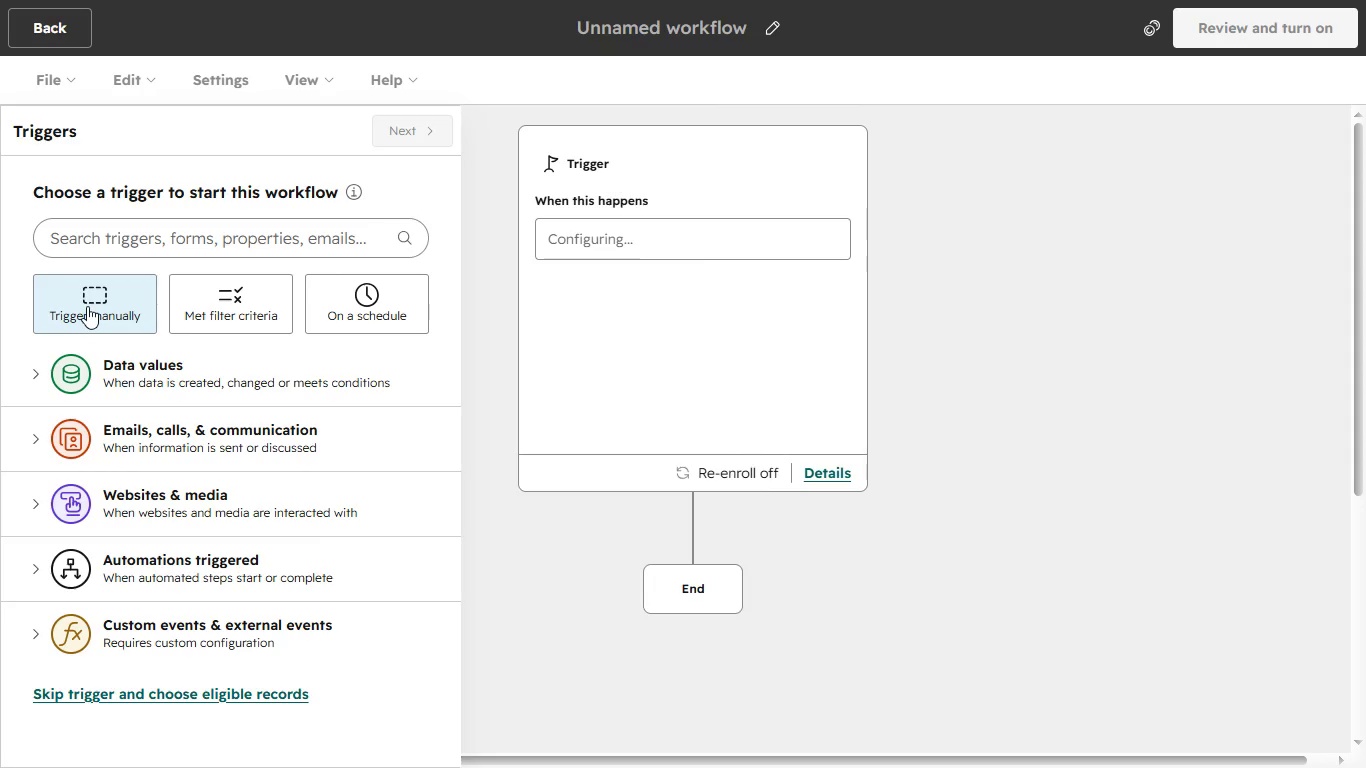 
wait(6.84)
 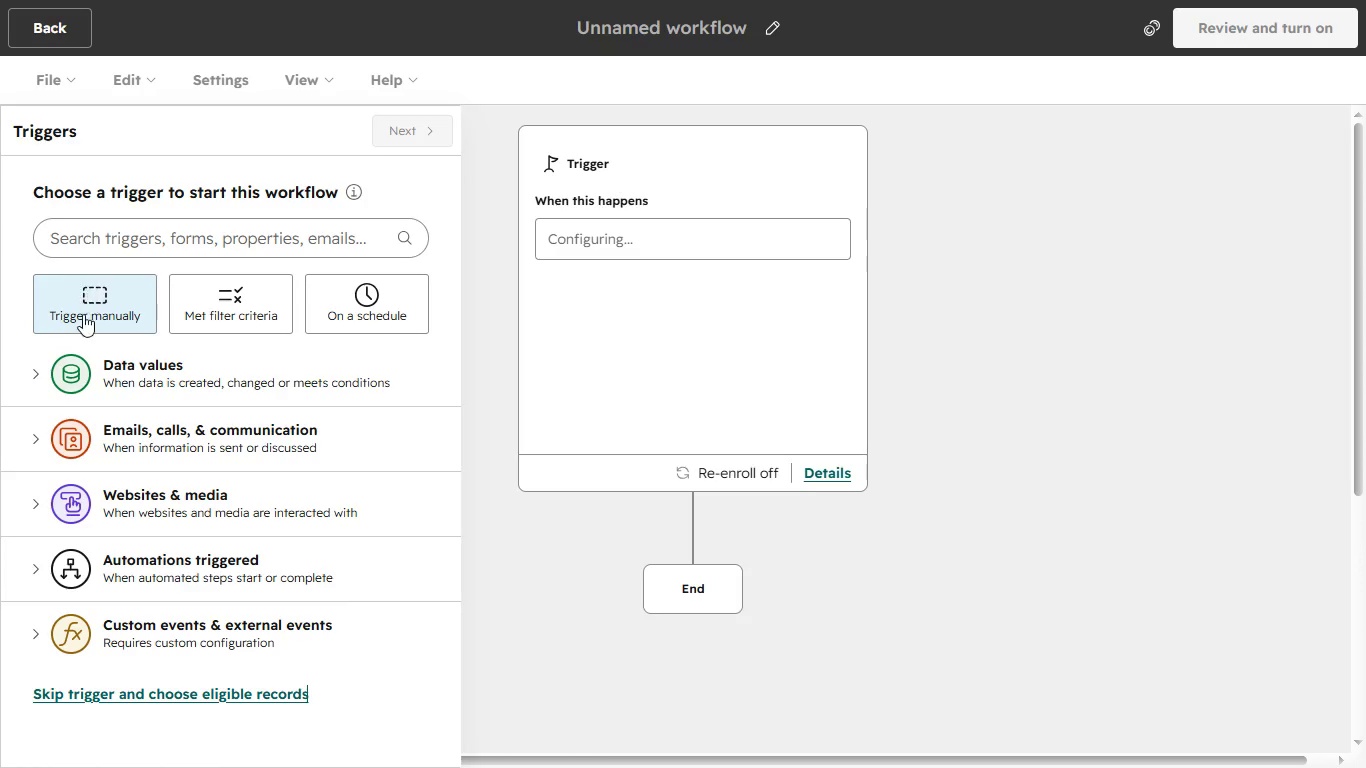 
left_click([88, 305])
 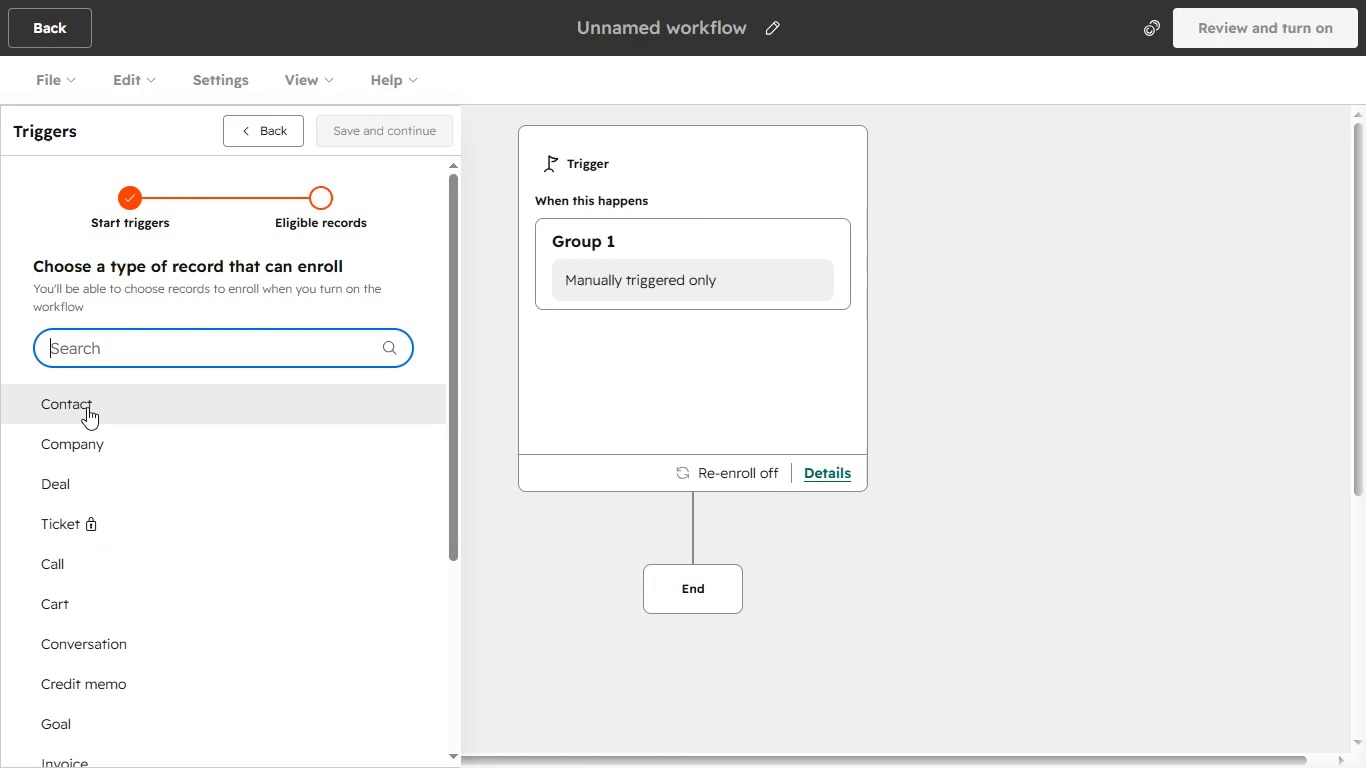 
scroll: coordinate [183, 440], scroll_direction: down, amount: 4.0
 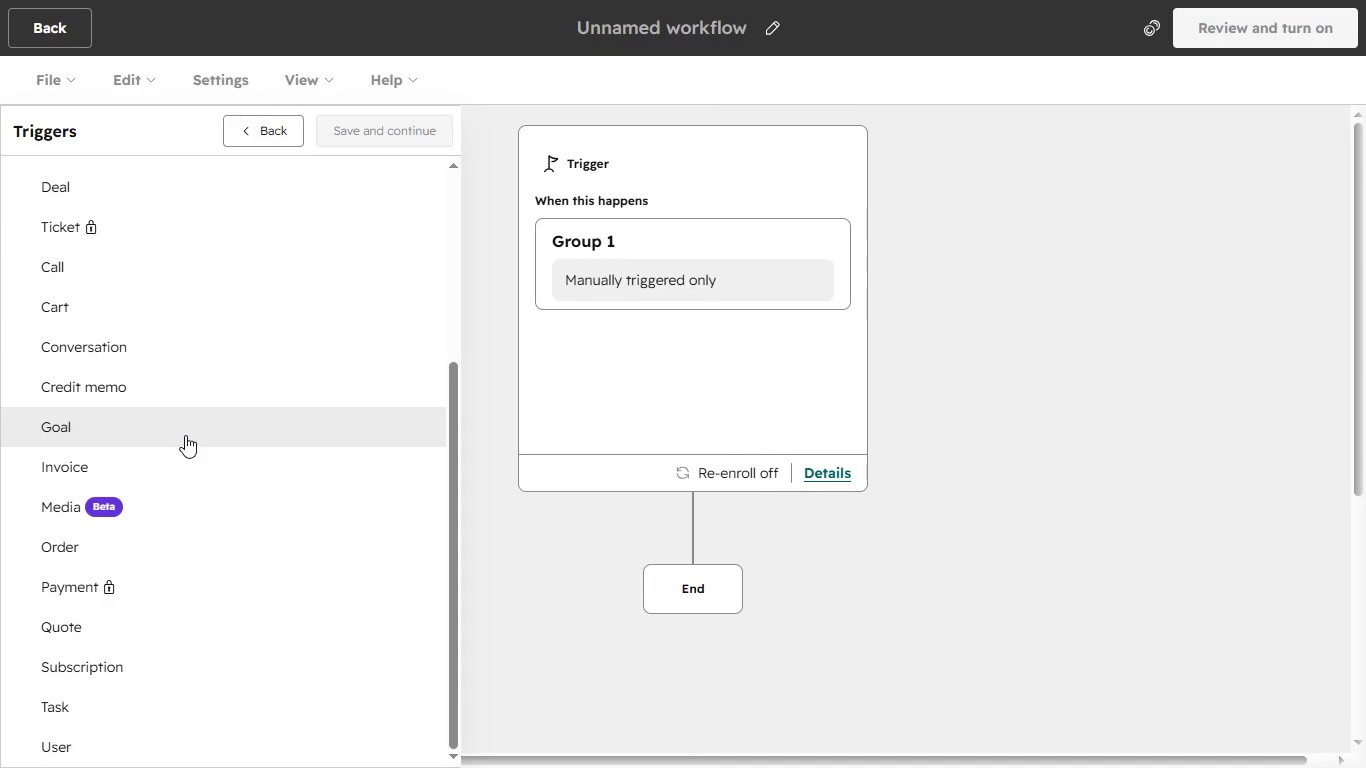 
wait(10.86)
 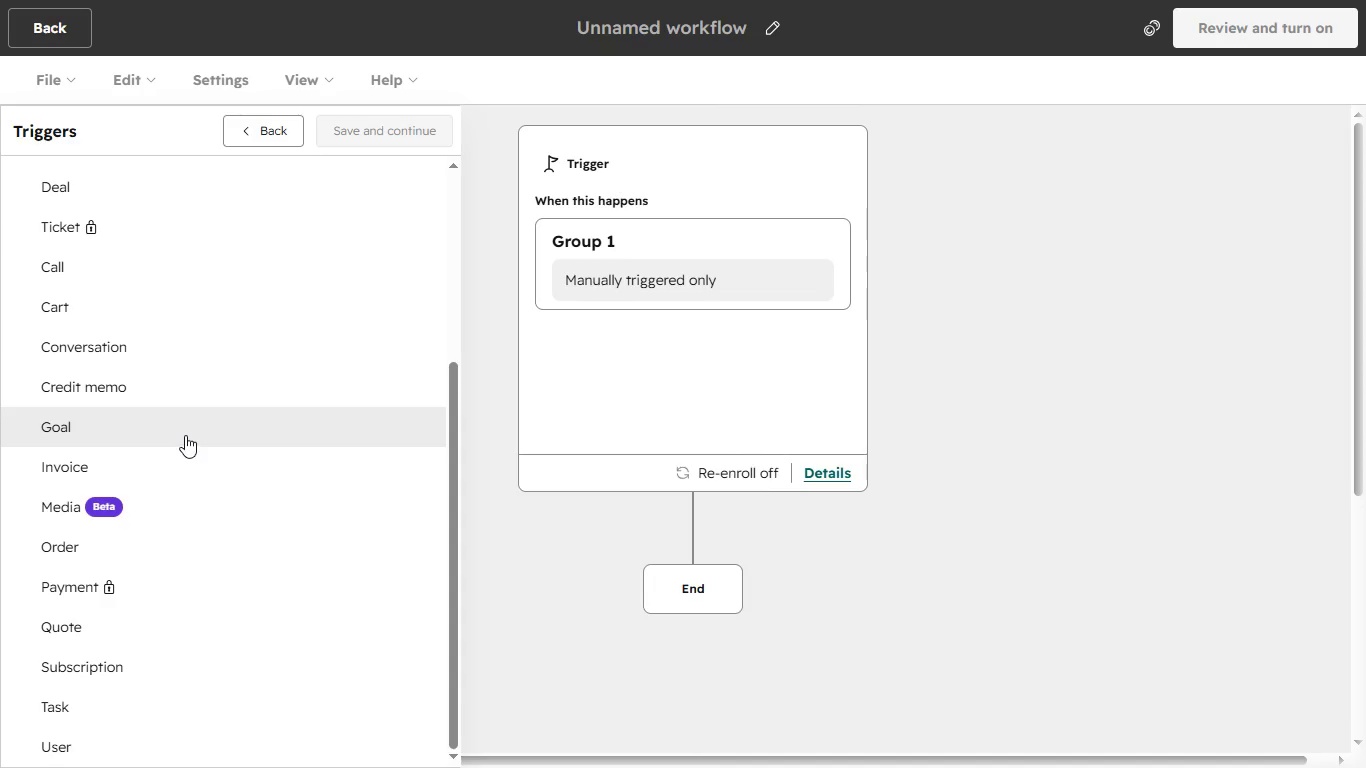 
scroll: coordinate [170, 633], scroll_direction: down, amount: 3.0
 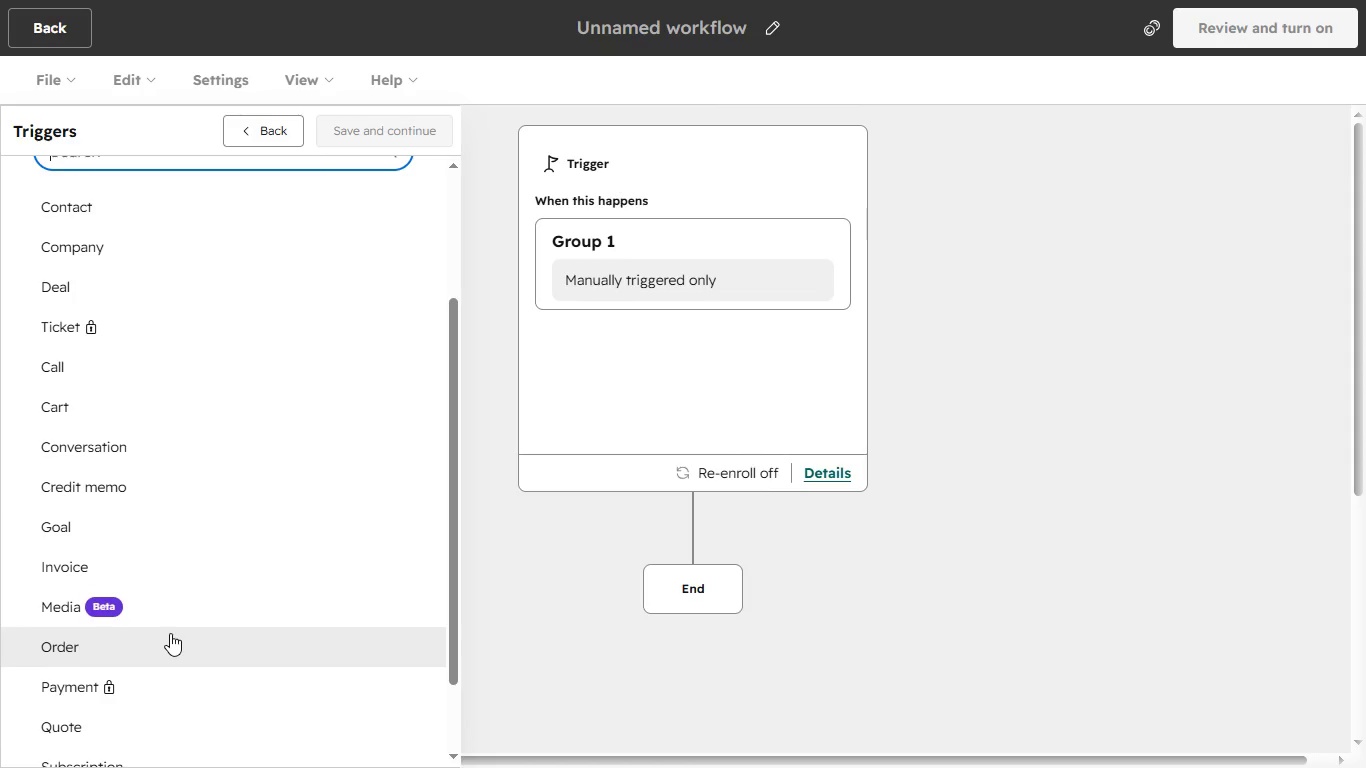 
scroll: coordinate [170, 603], scroll_direction: up, amount: 8.0
 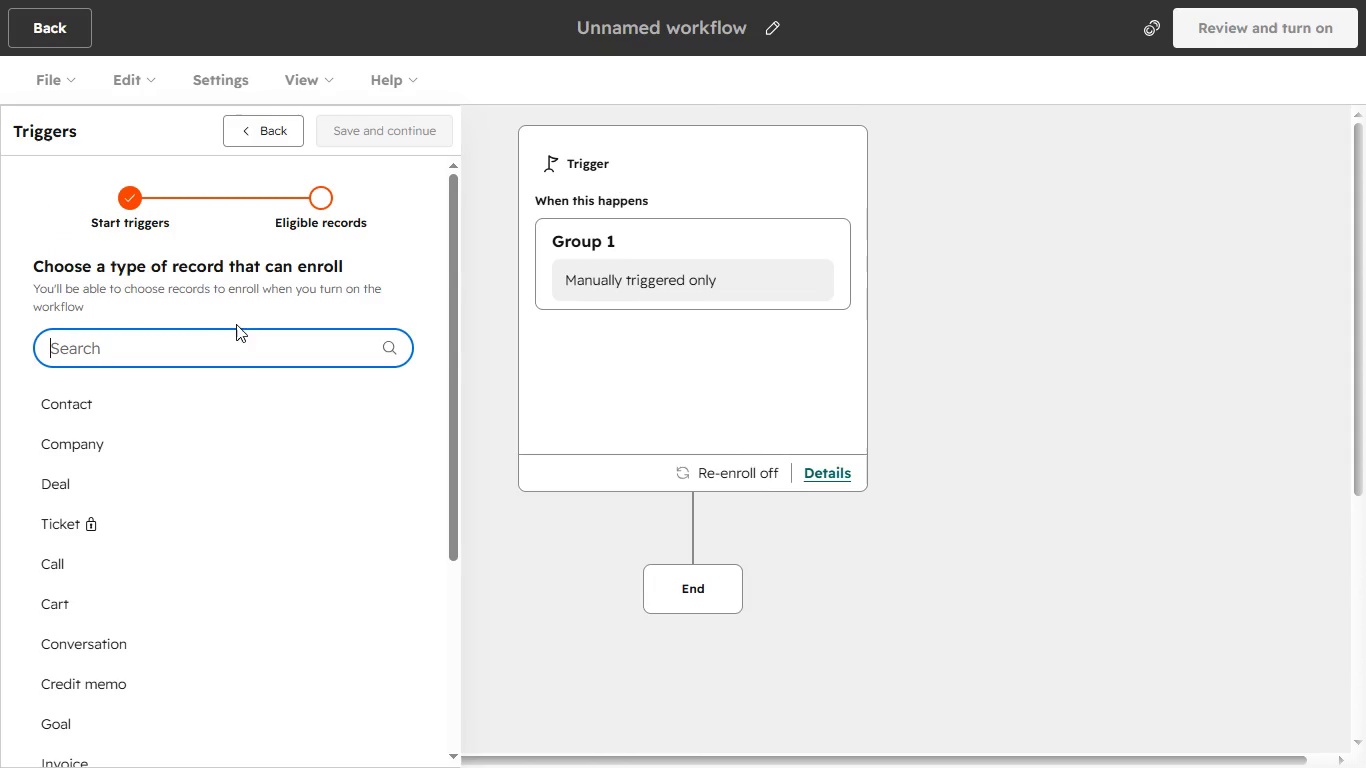 
wait(5.43)
 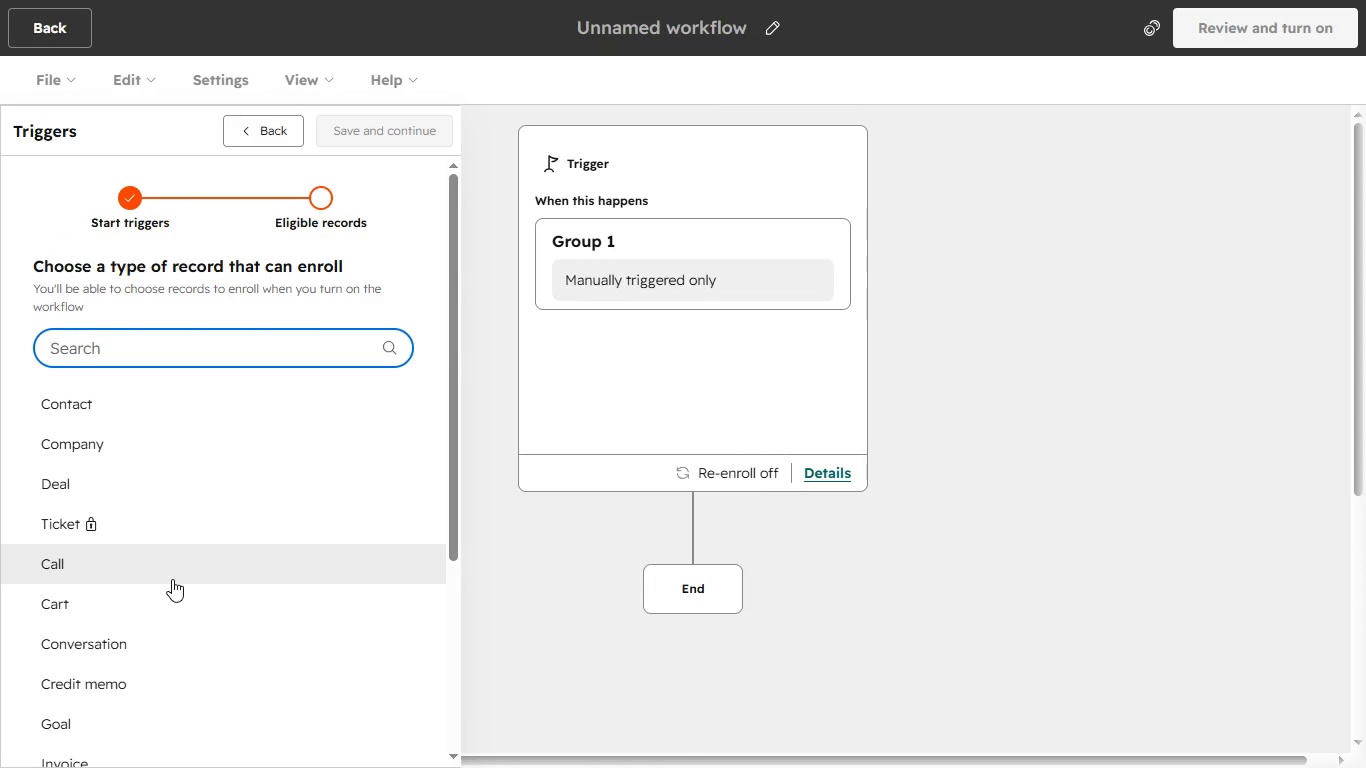 
left_click([82, 411])
 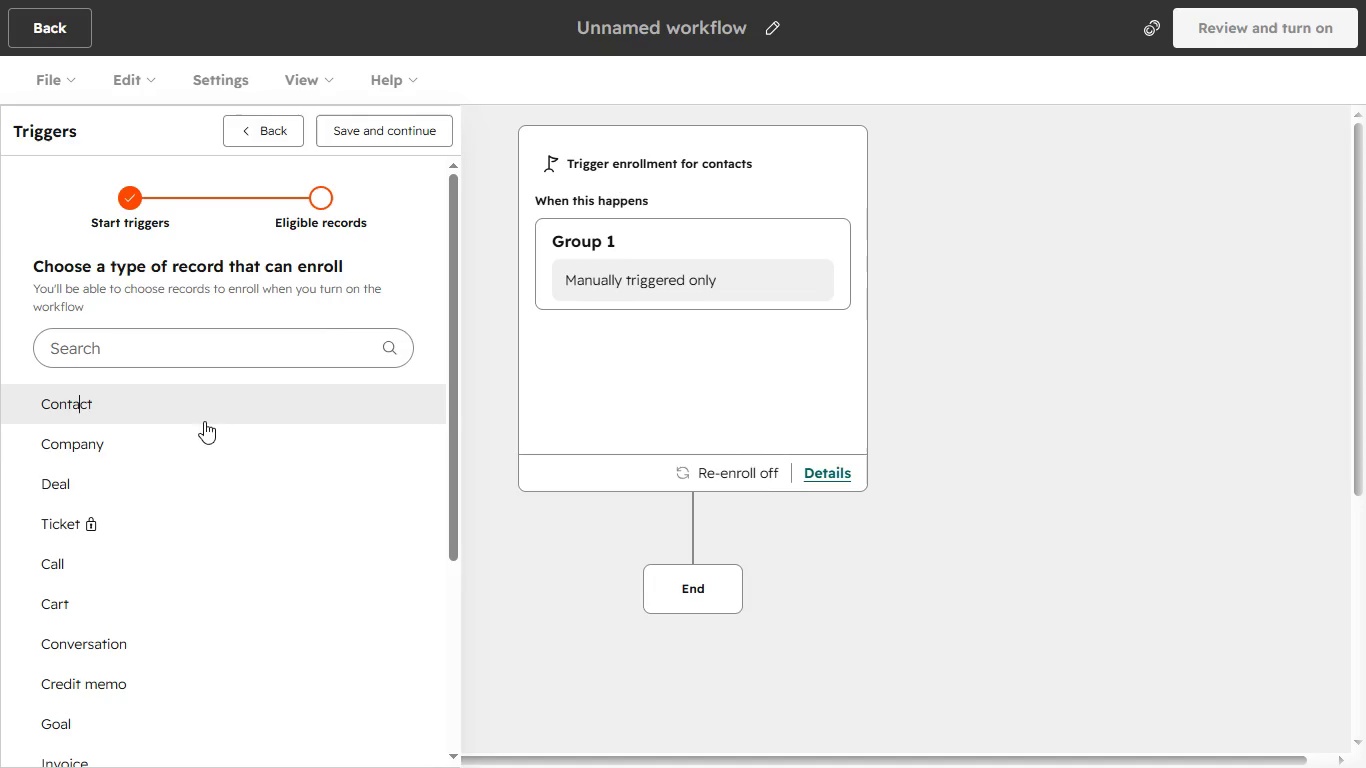 
left_click([672, 600])
 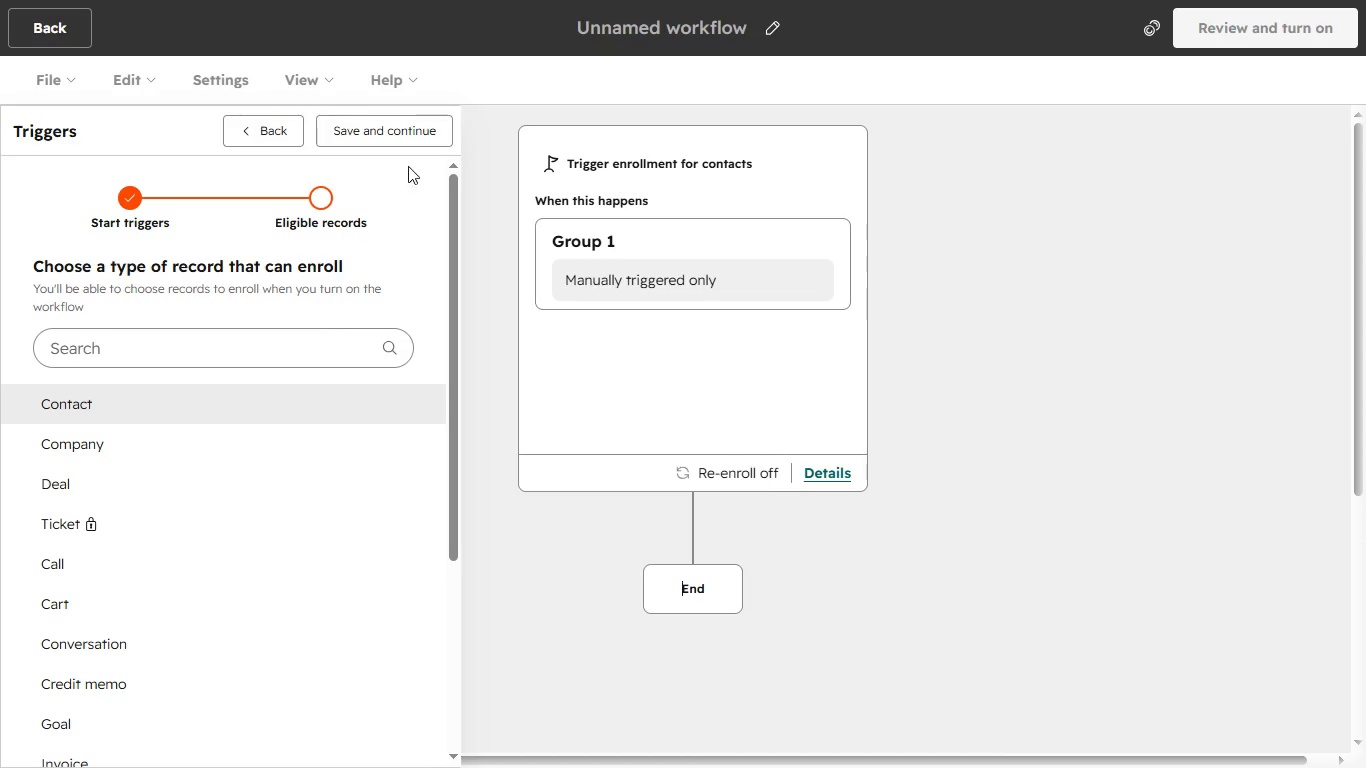 
left_click([414, 132])
 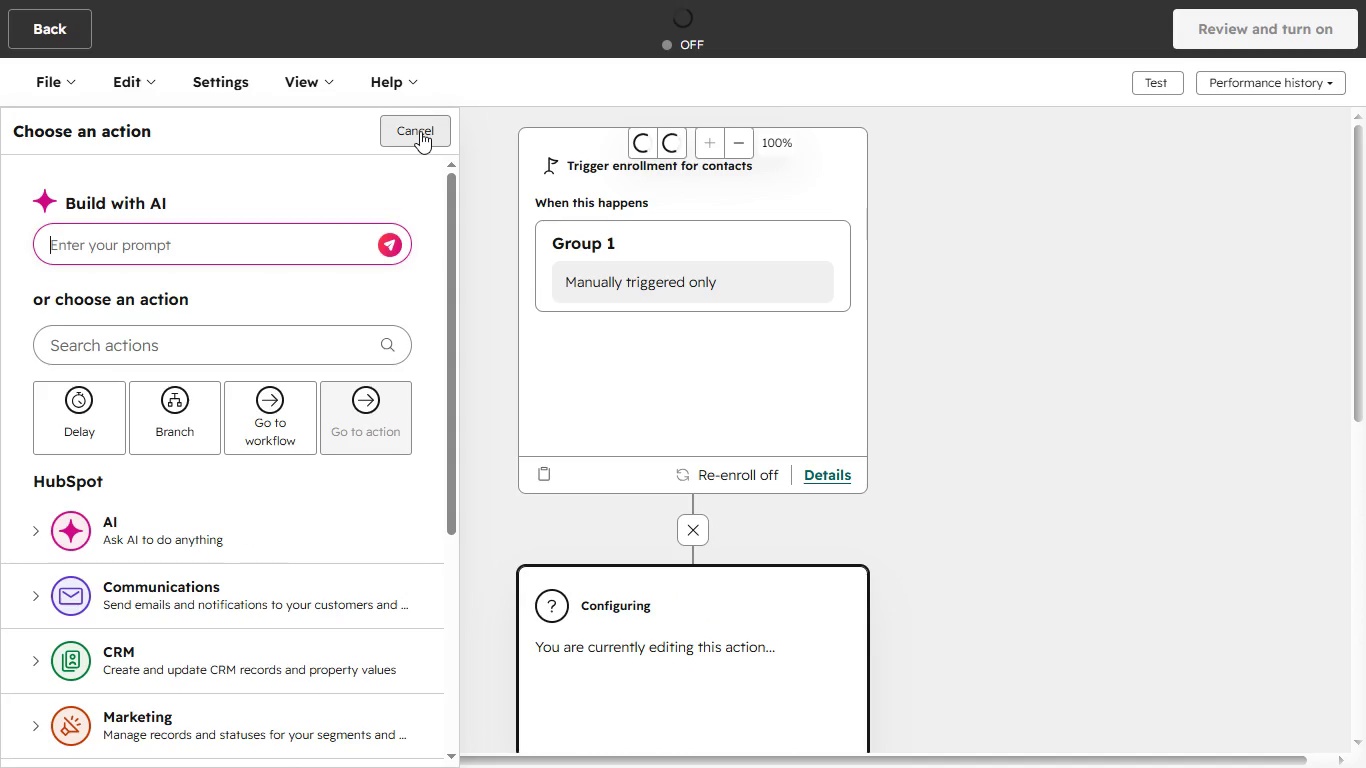 
wait(8.83)
 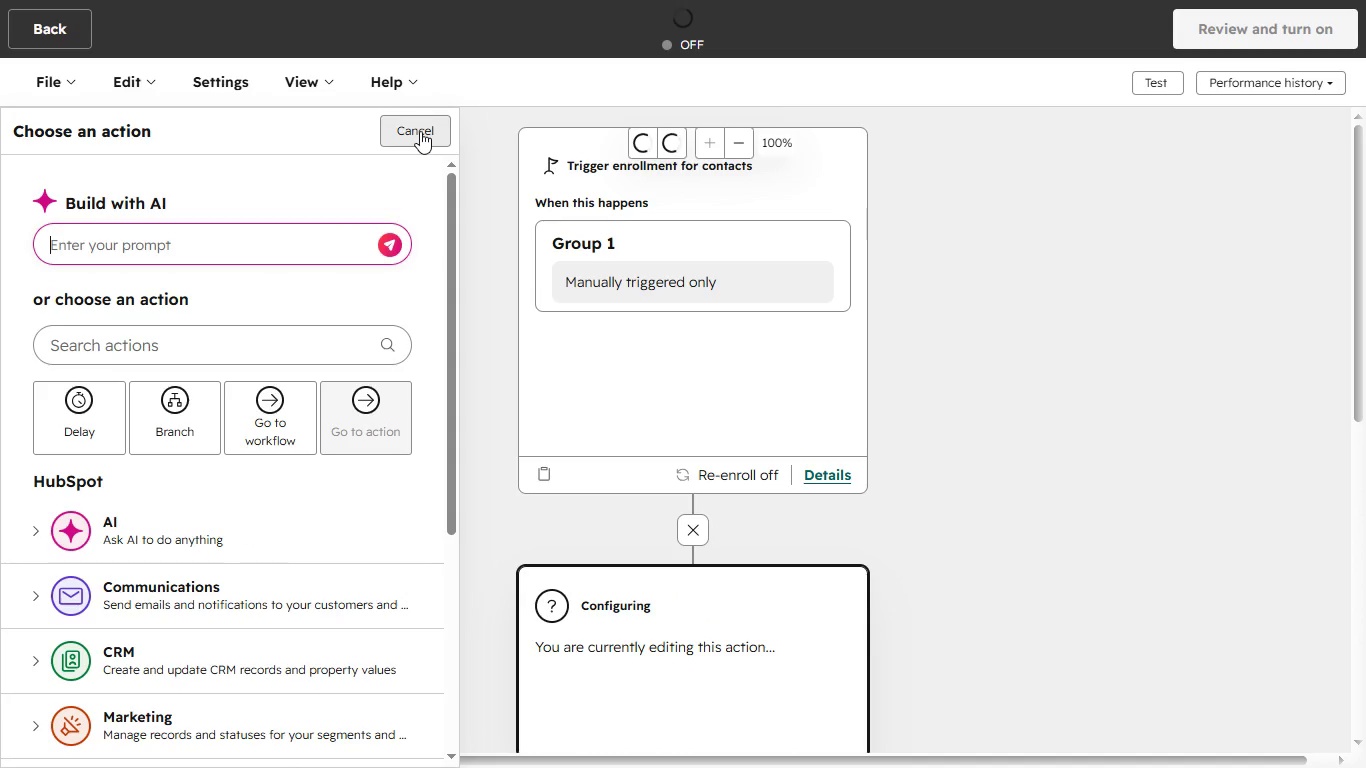 
scroll: coordinate [752, 477], scroll_direction: none, amount: 0.0
 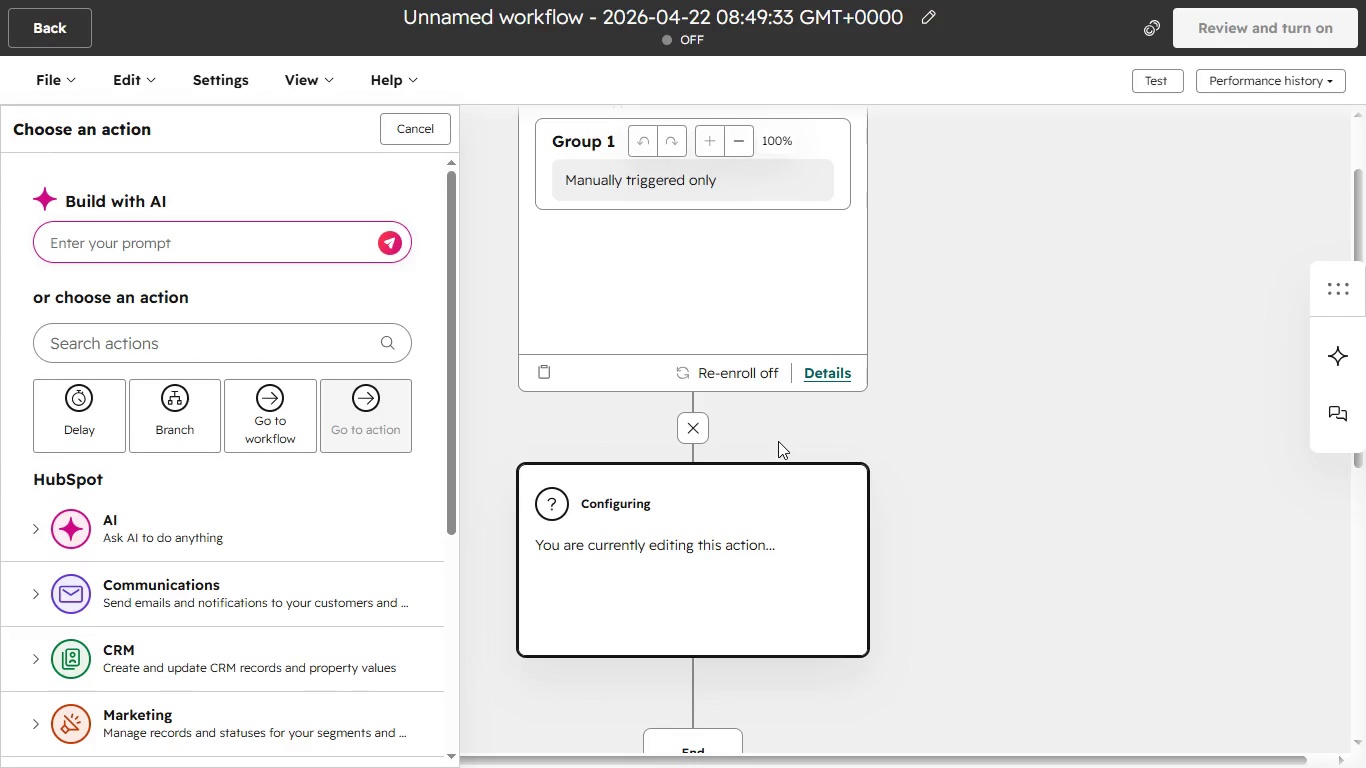 
wait(11.28)
 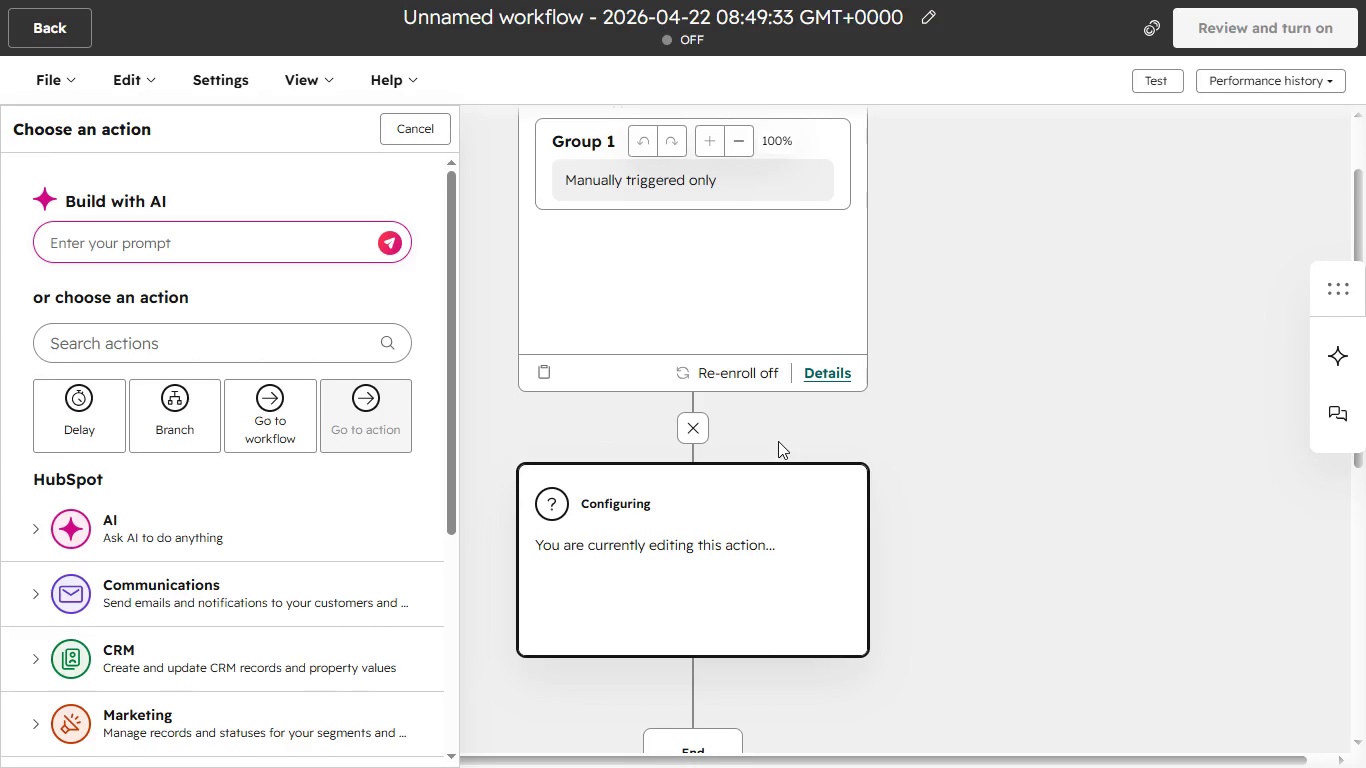 
scroll: coordinate [779, 438], scroll_direction: down, amount: 2.0
 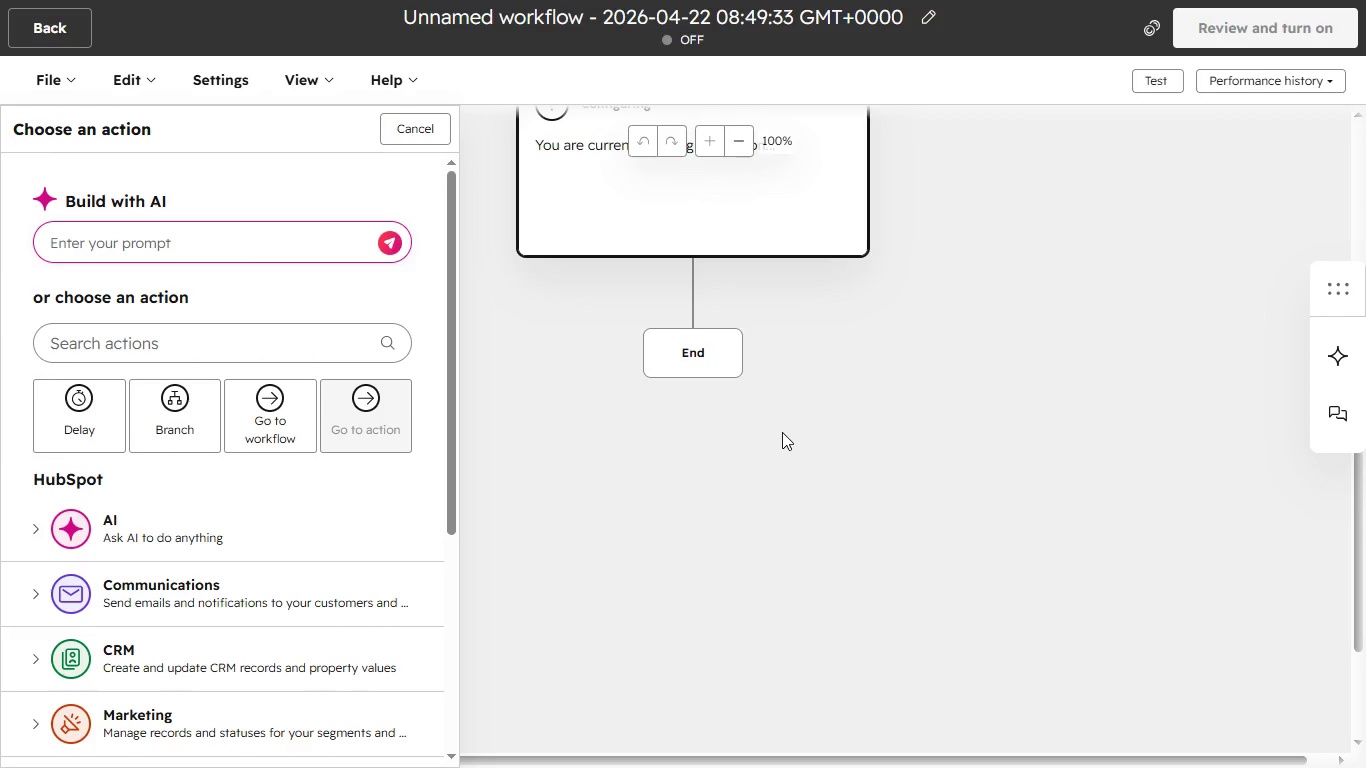 
wait(14.97)
 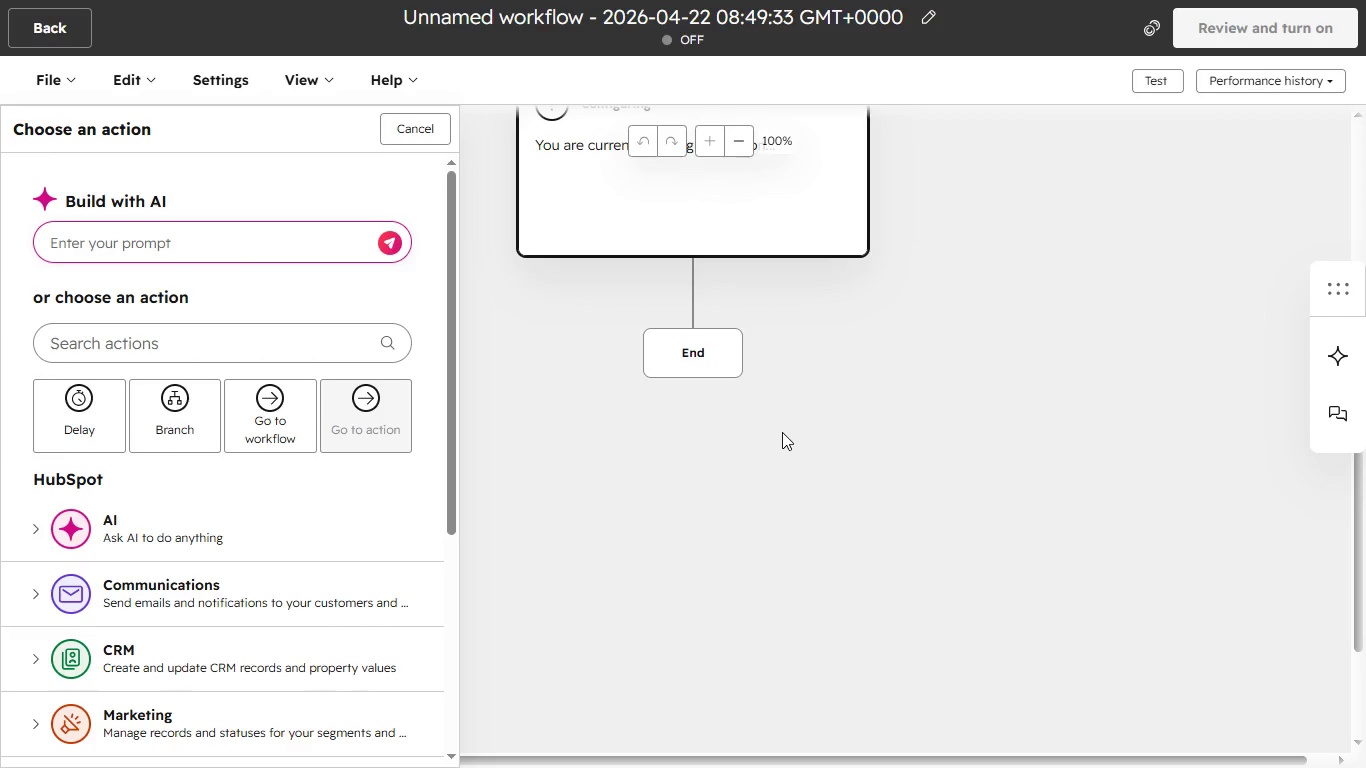 
left_click([51, 33])
 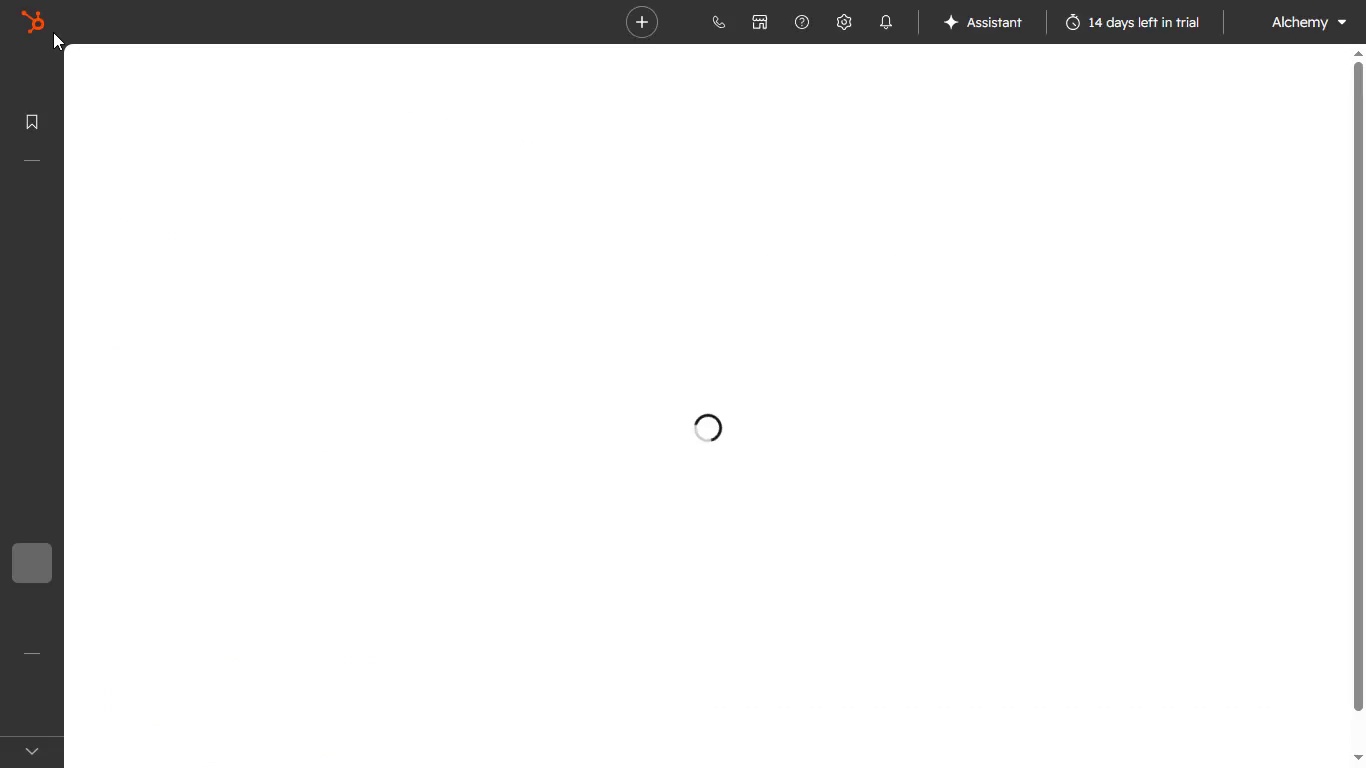 
mouse_move([53, 216])
 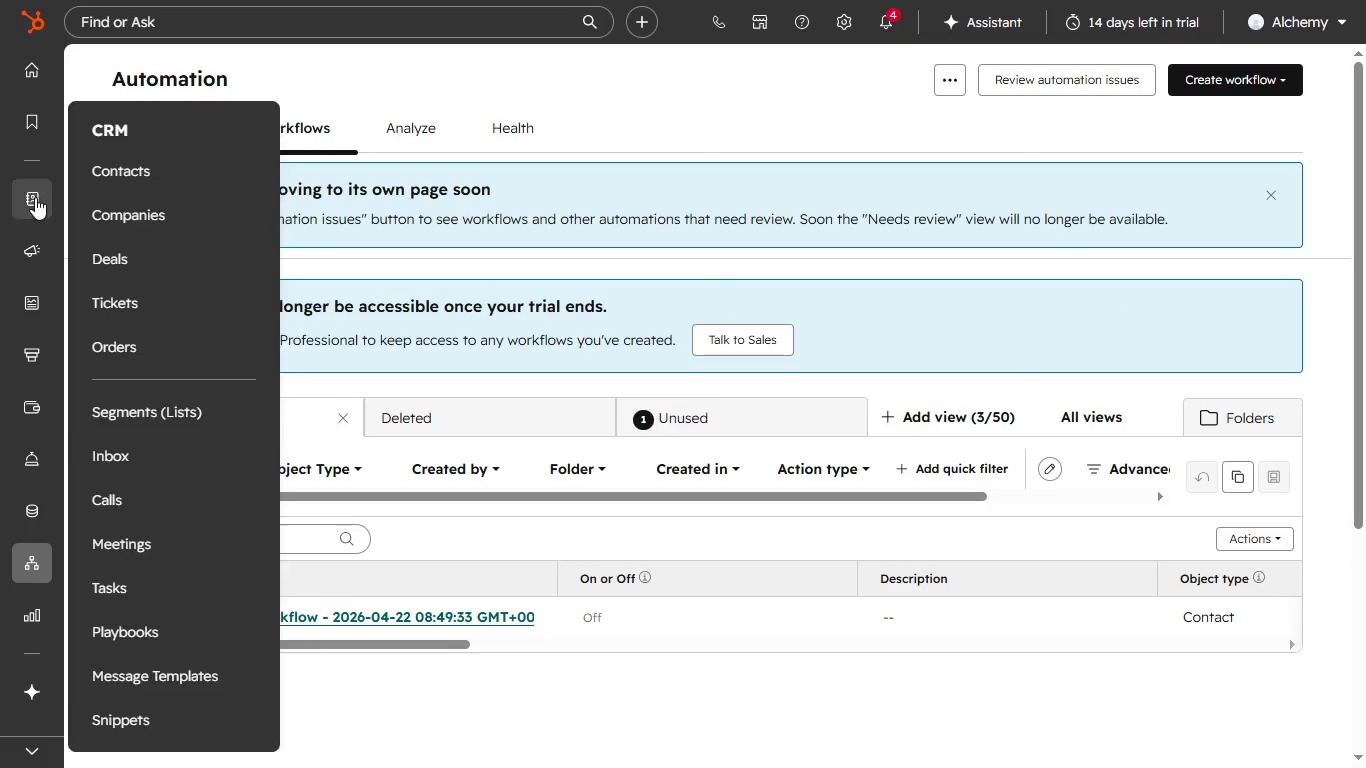 
mouse_move([33, 195])
 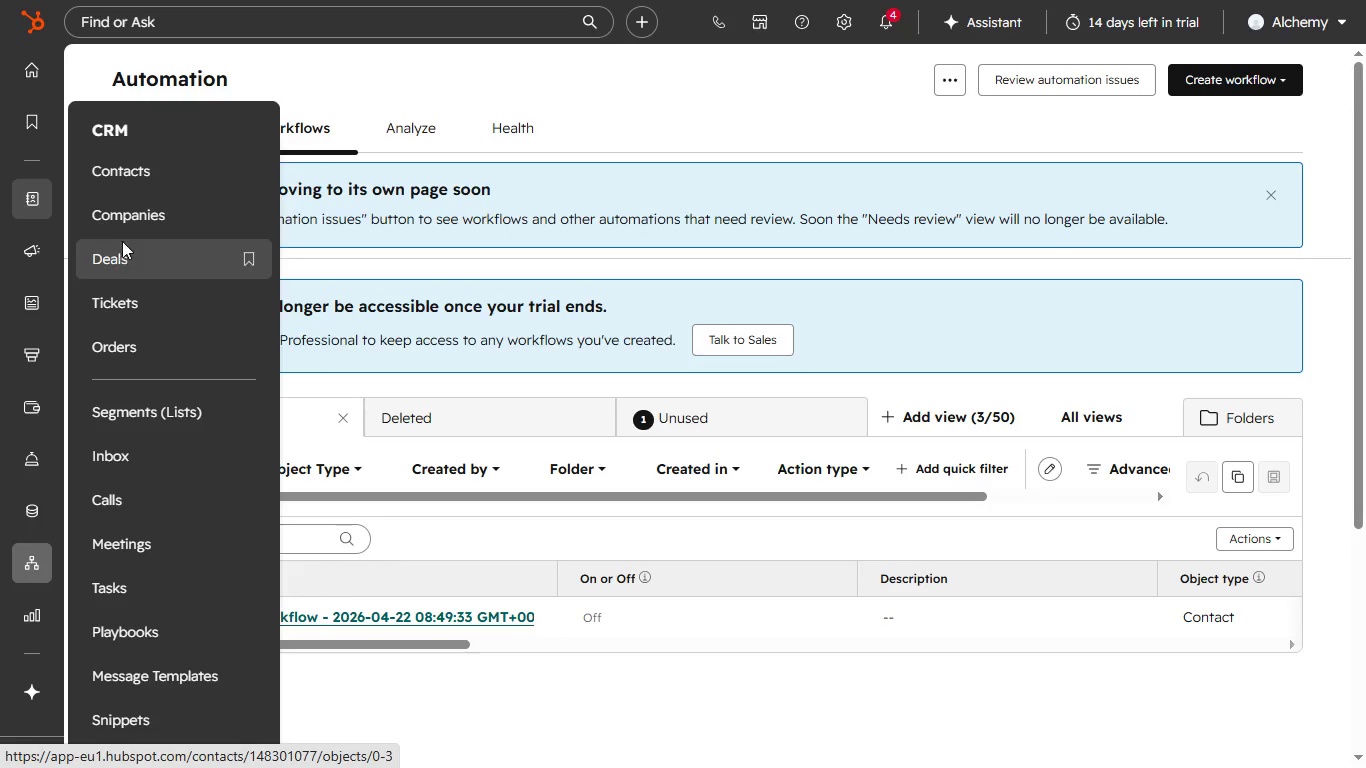 
wait(12.37)
 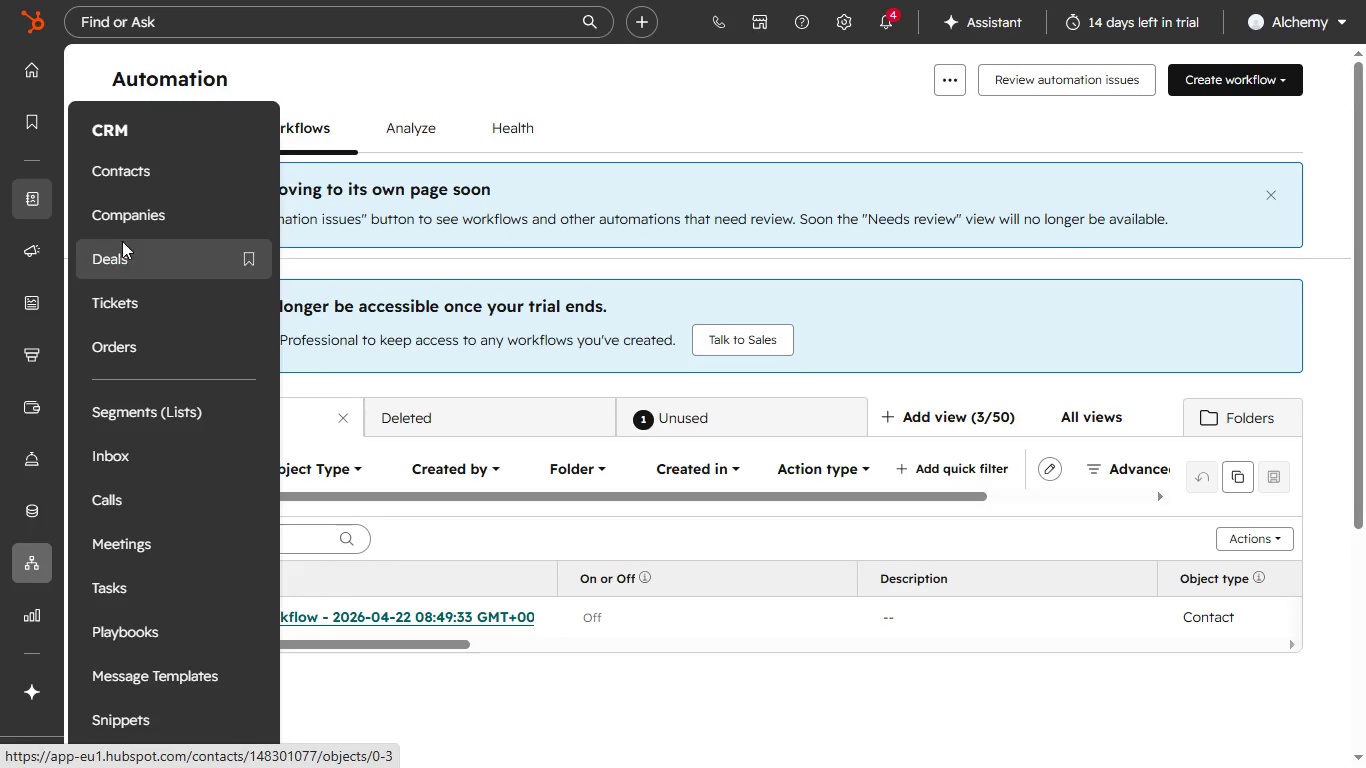 
scroll: coordinate [146, 470], scroll_direction: down, amount: 4.0
 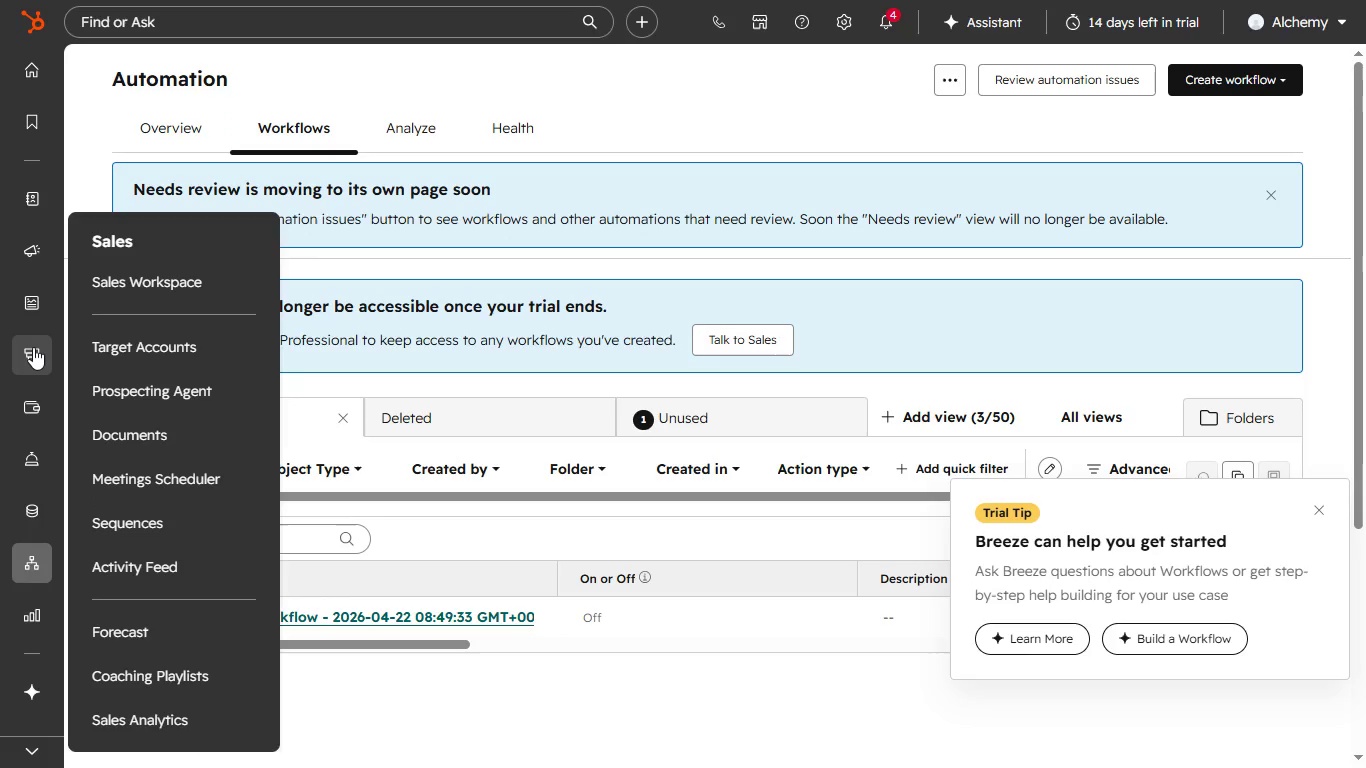 
wait(10.6)
 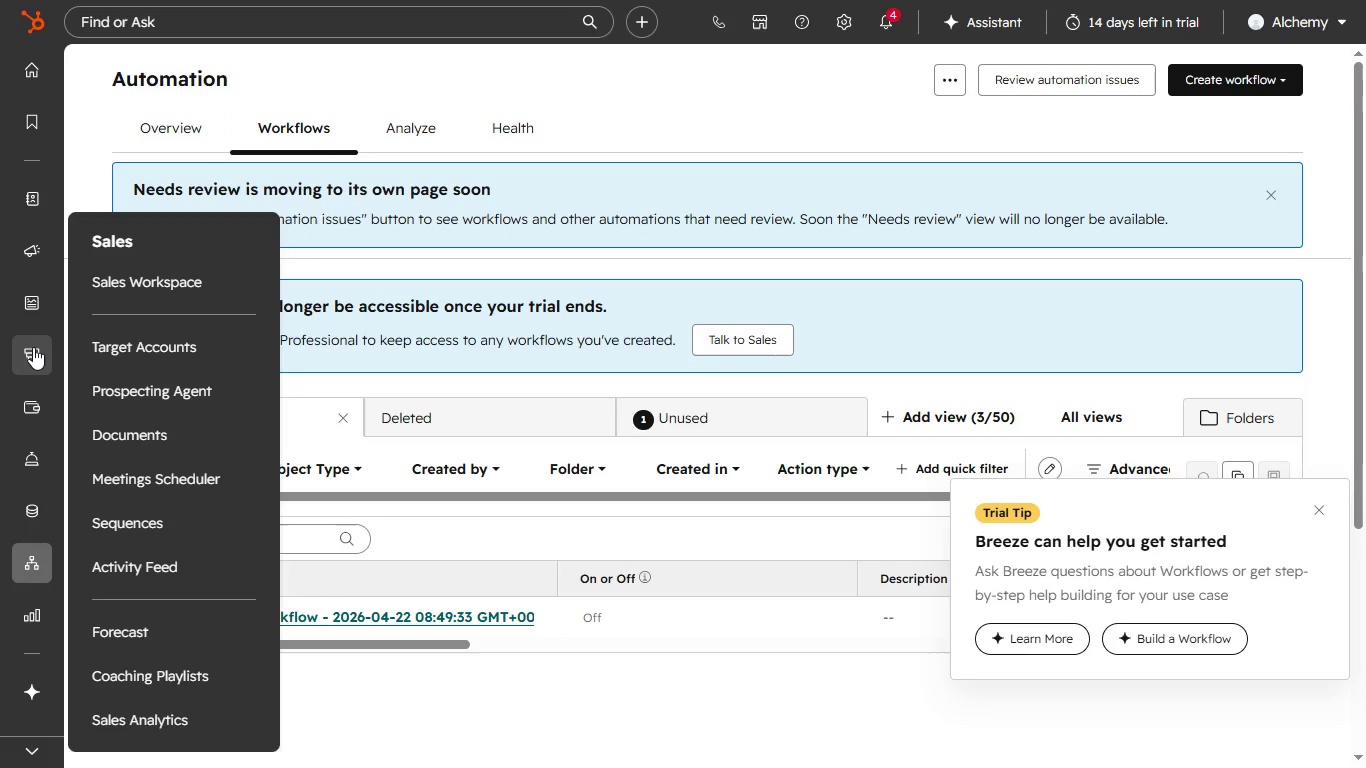 
mouse_move([52, 270])
 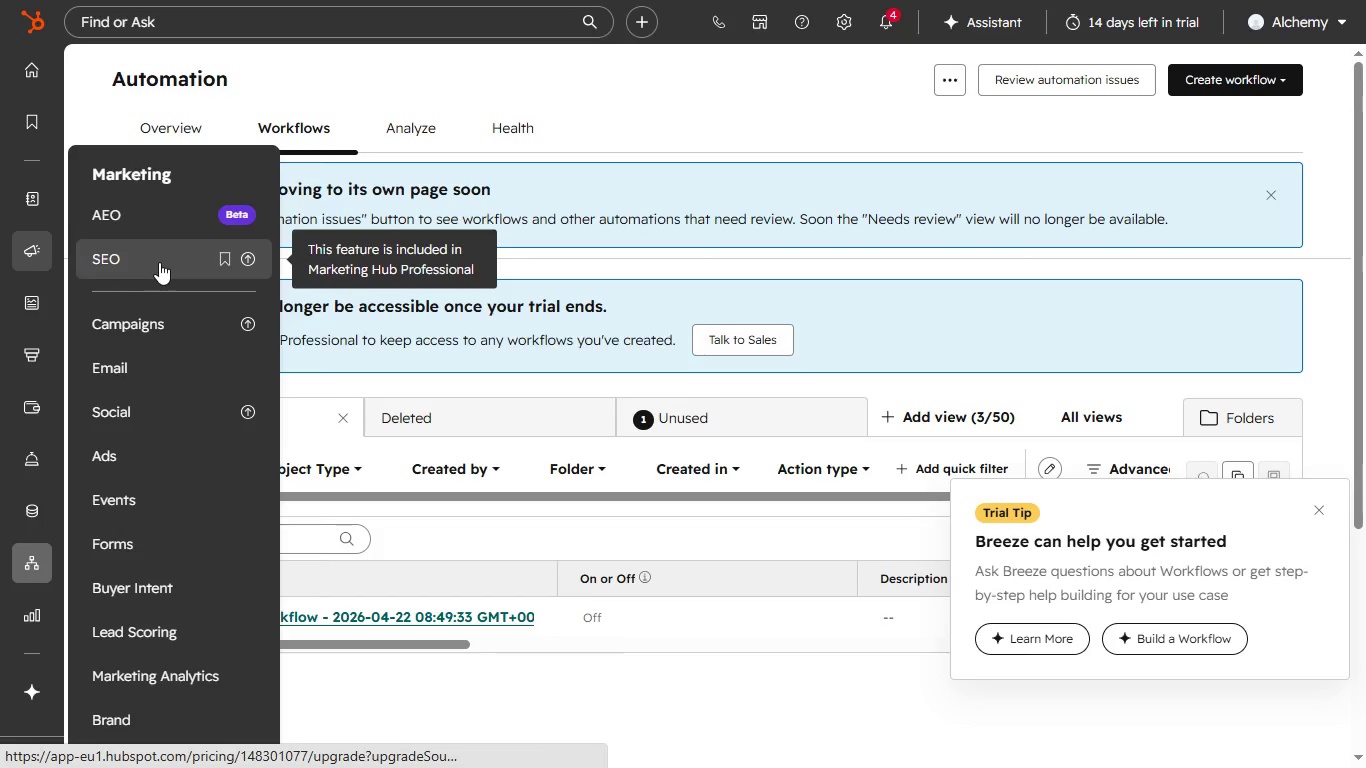 
left_click([159, 262])
 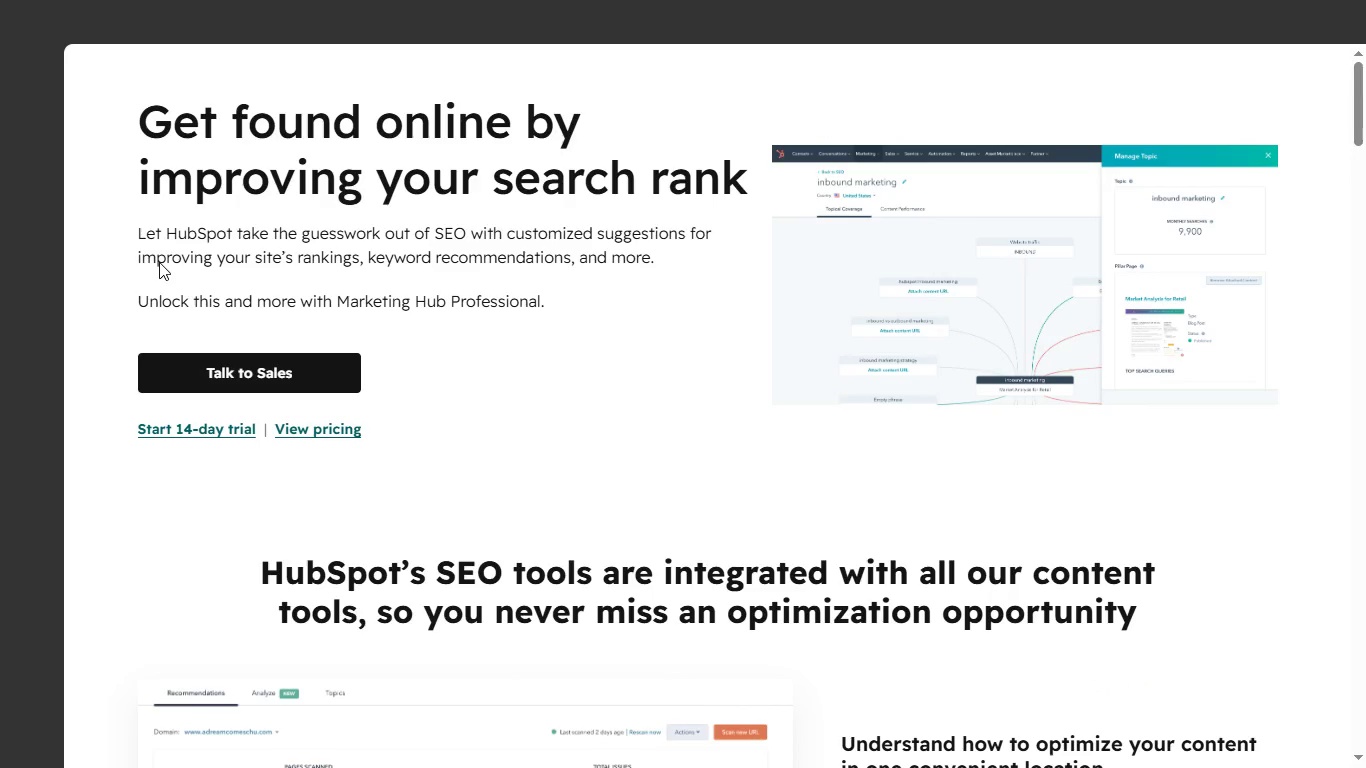 
wait(8.22)
 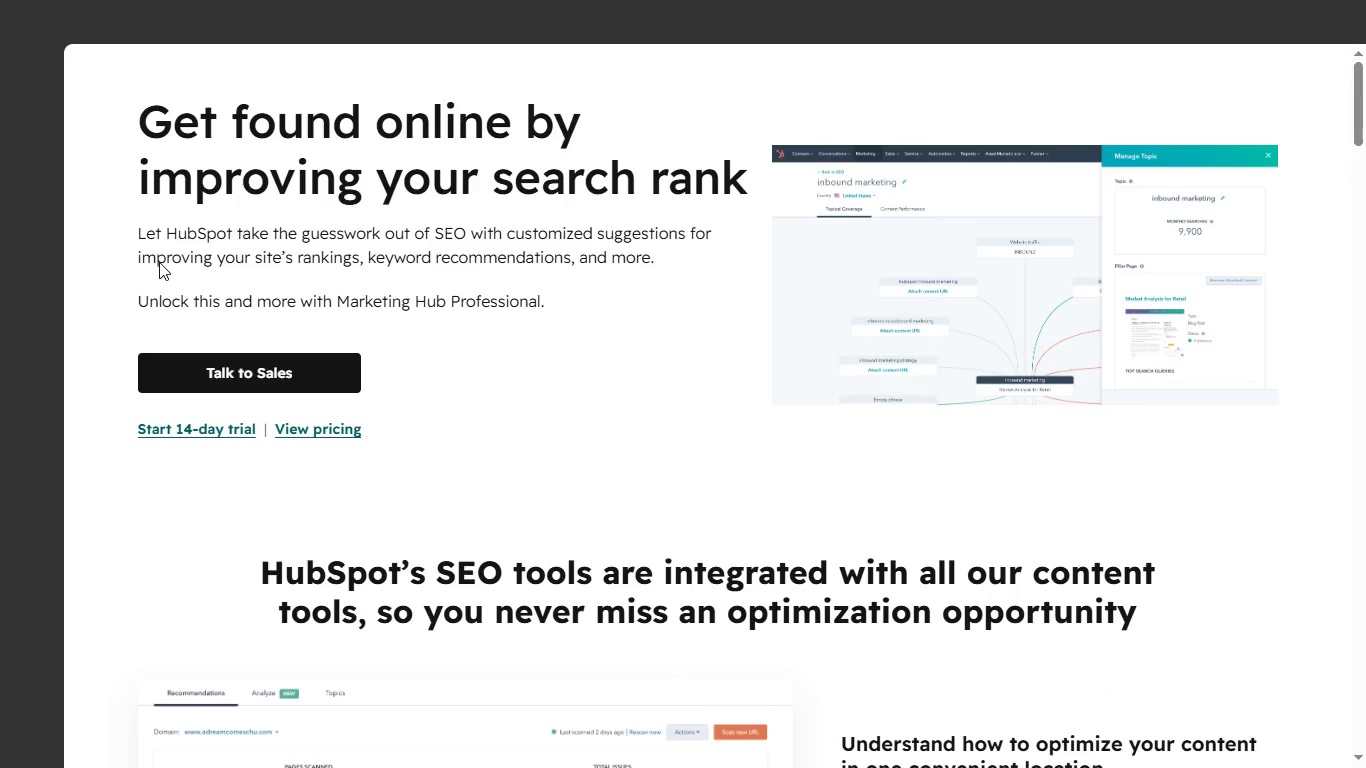 
left_click([171, 426])
 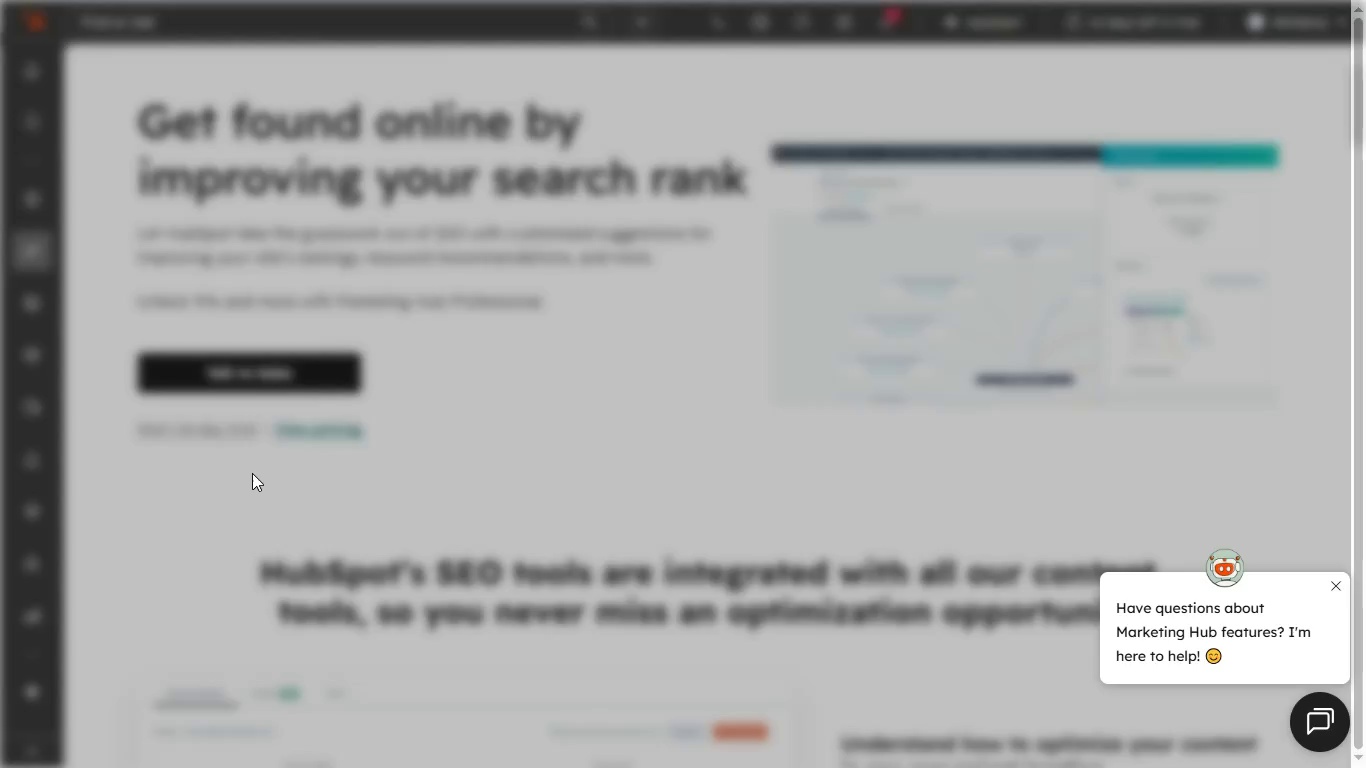 
wait(5.24)
 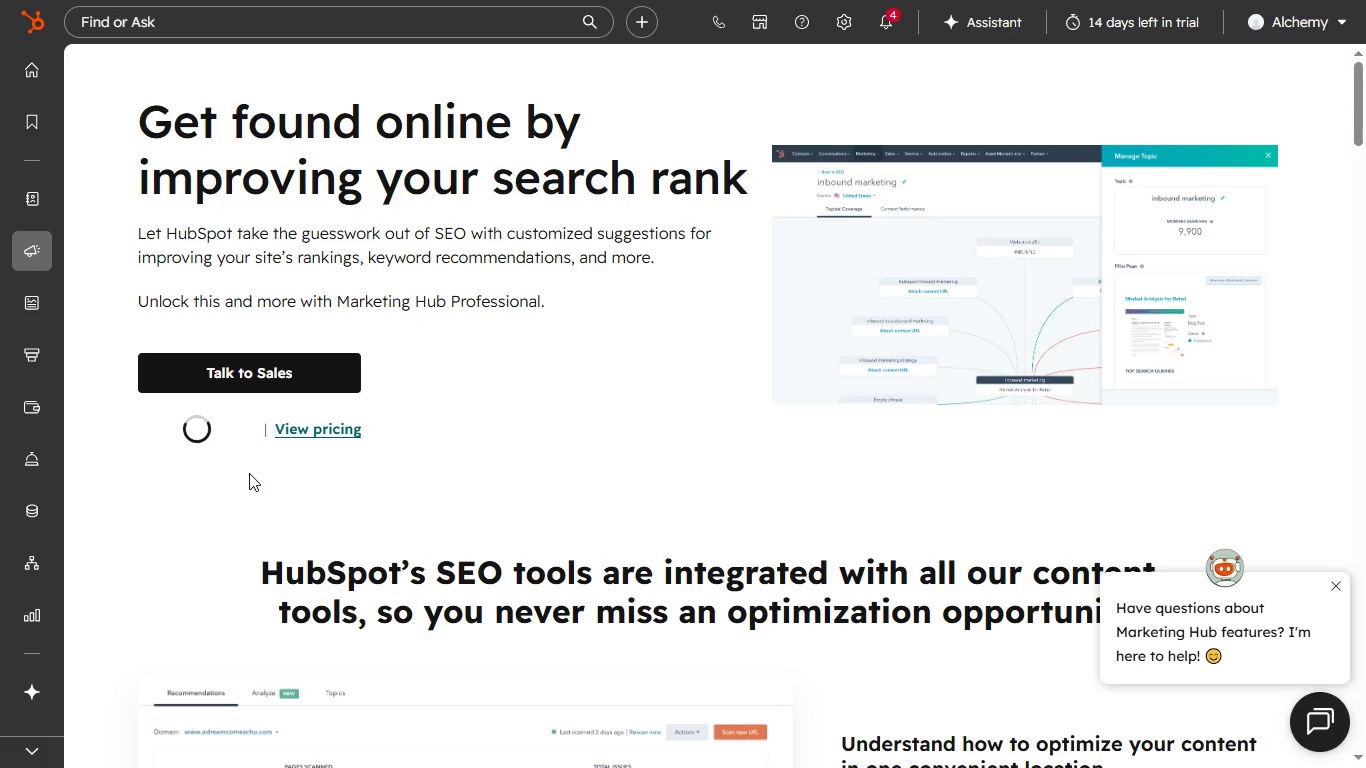 
scroll: coordinate [718, 433], scroll_direction: down, amount: 4.0
 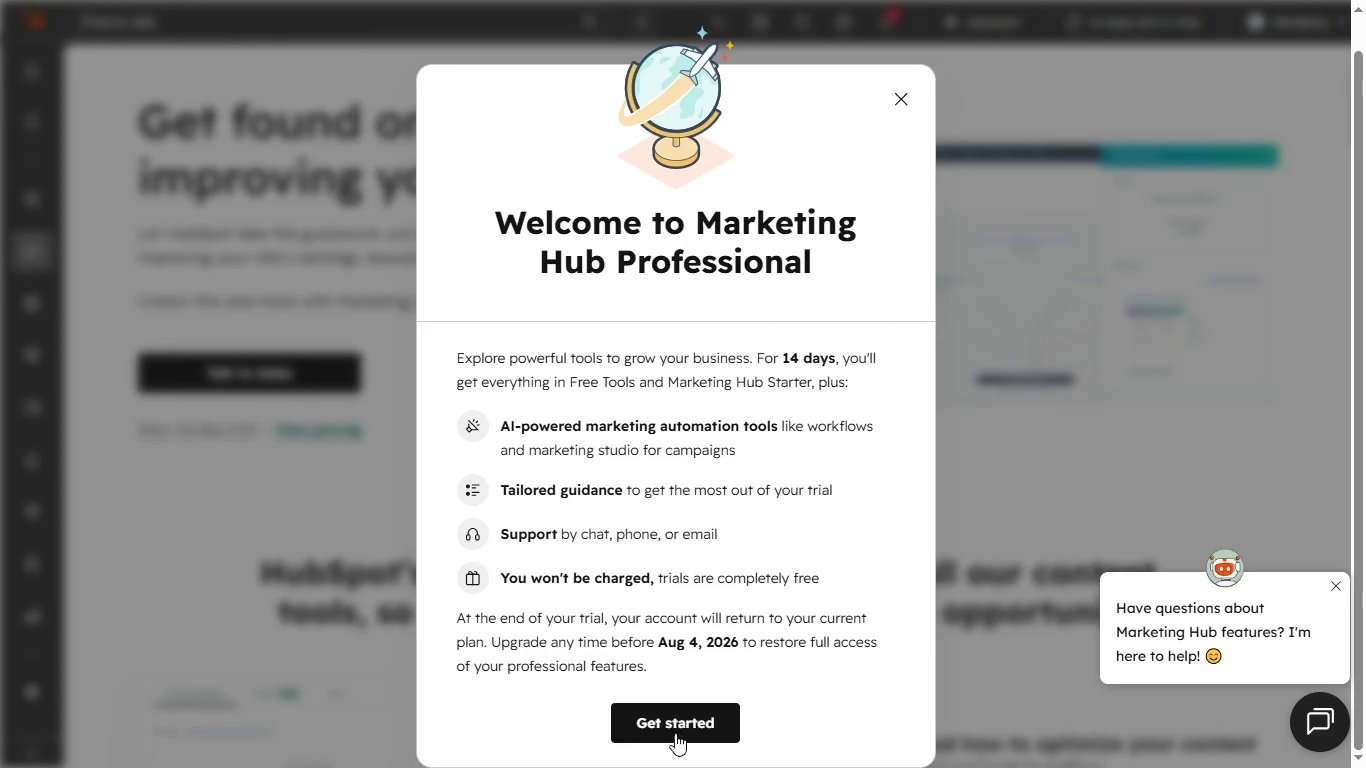 
left_click([683, 720])
 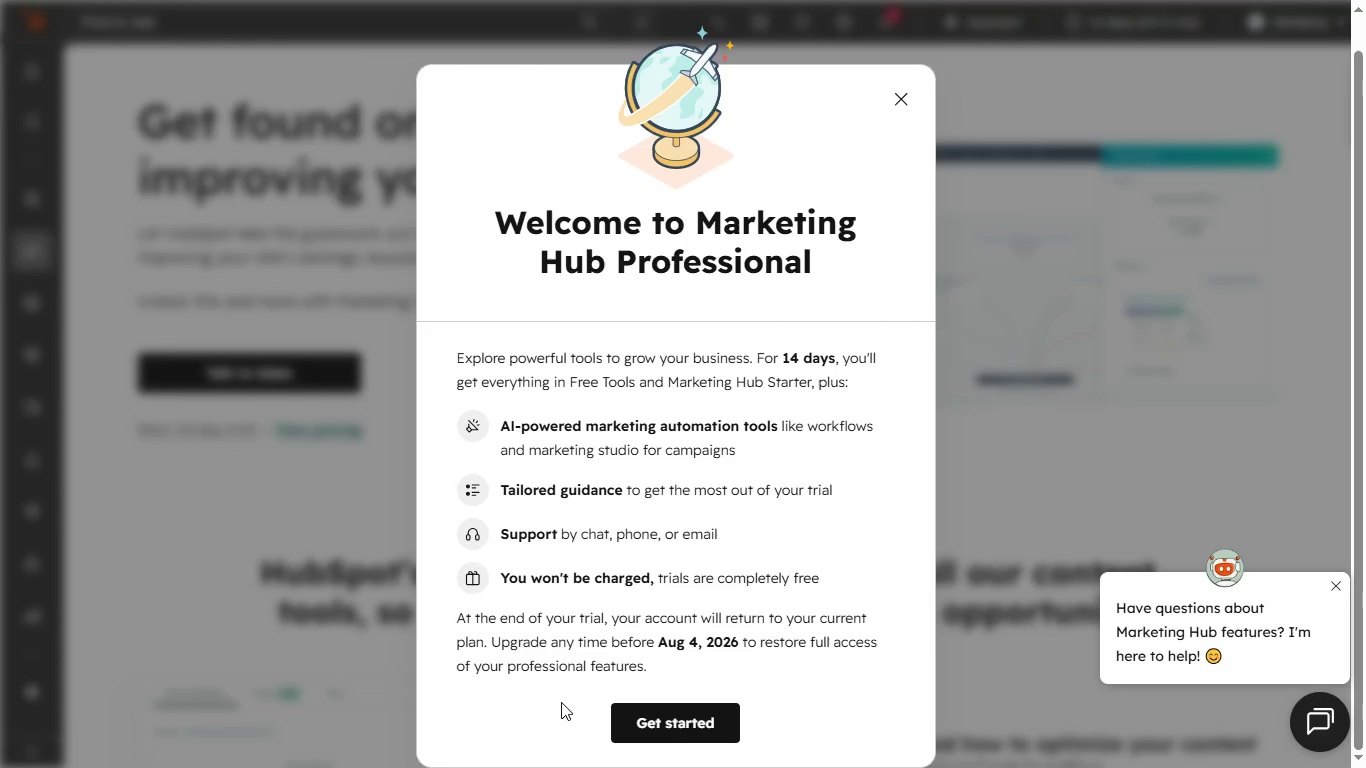 
left_click([692, 724])
 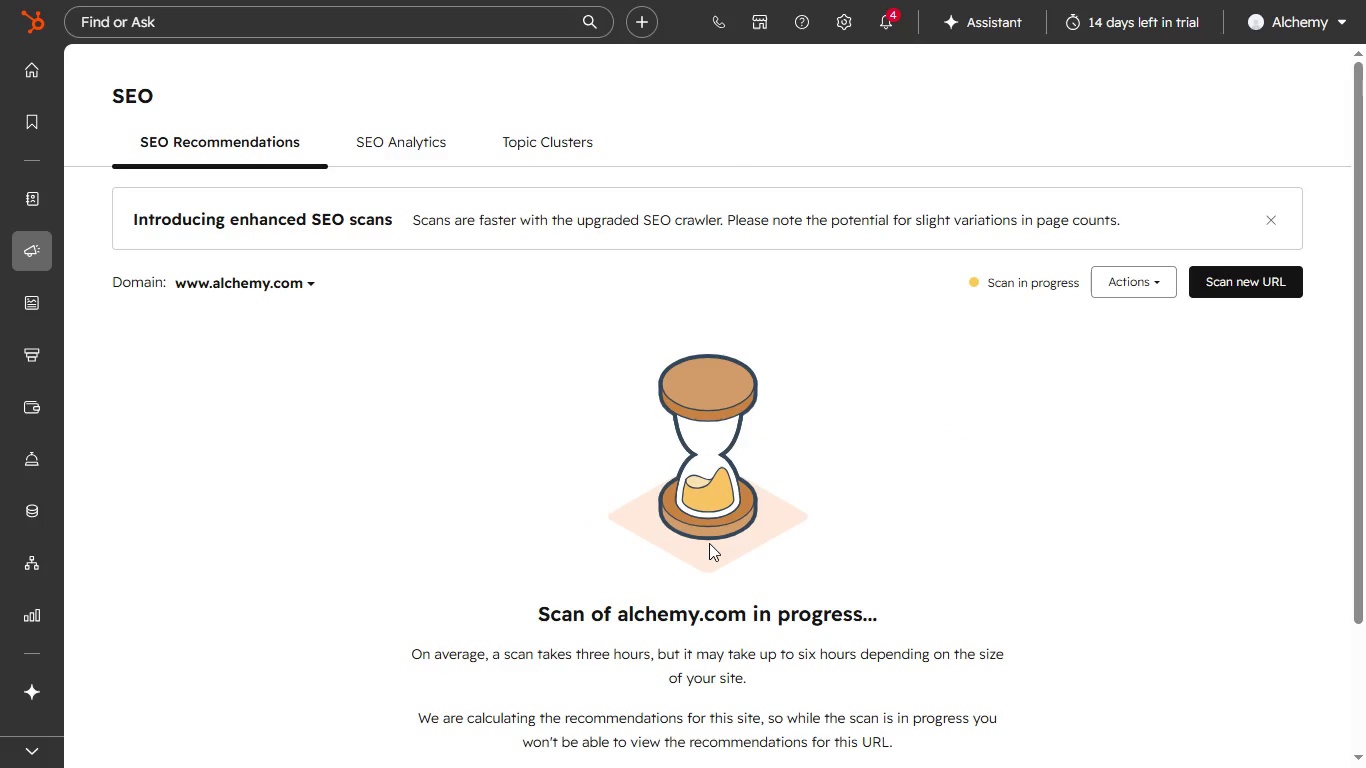 
wait(12.67)
 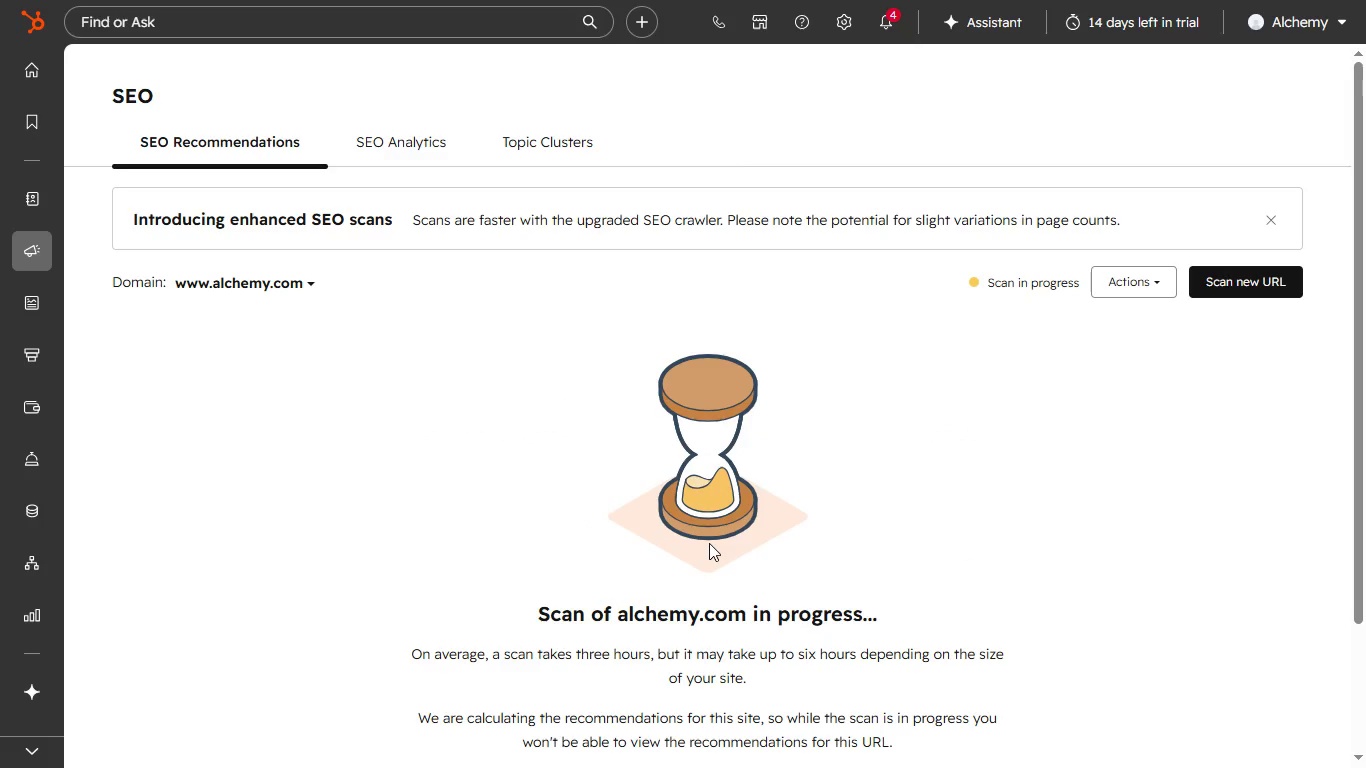 
scroll: coordinate [388, 452], scroll_direction: down, amount: 2.0
 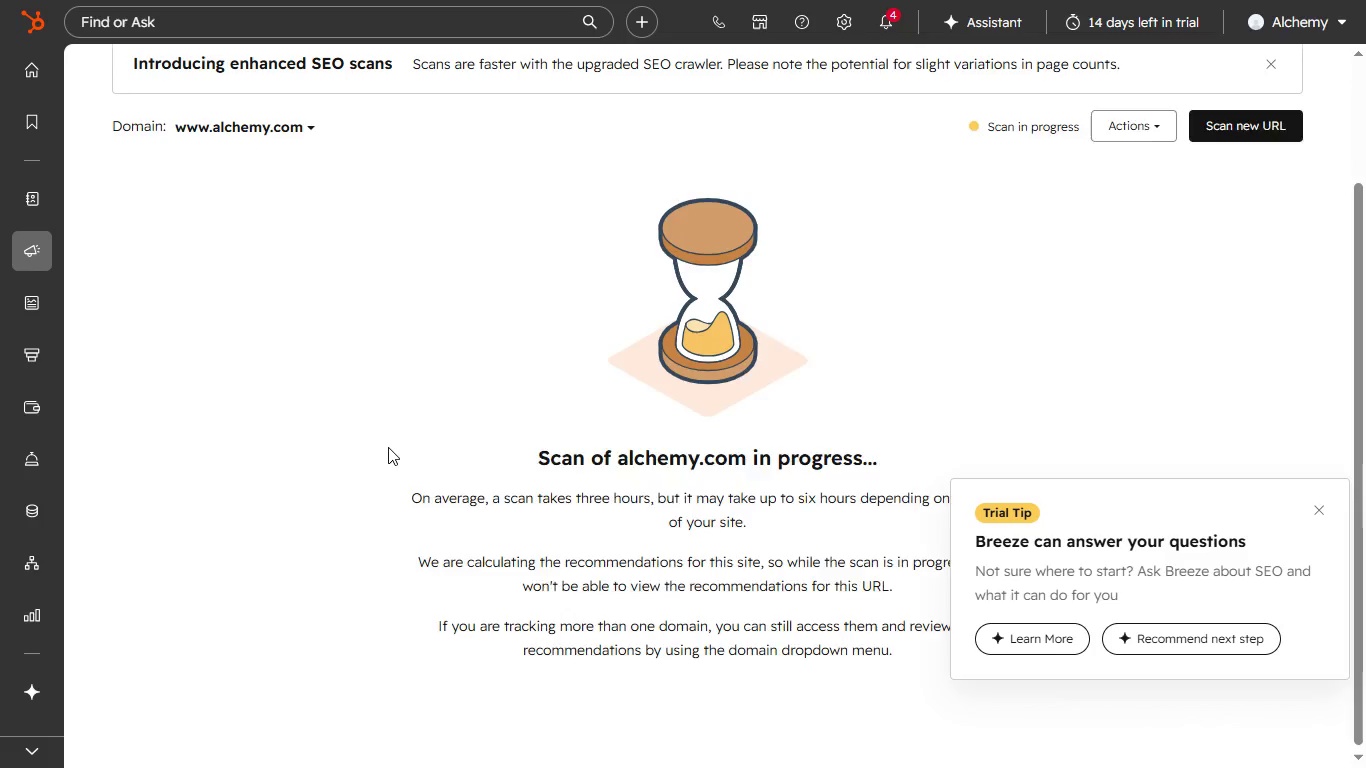 
scroll: coordinate [388, 447], scroll_direction: up, amount: 2.0
 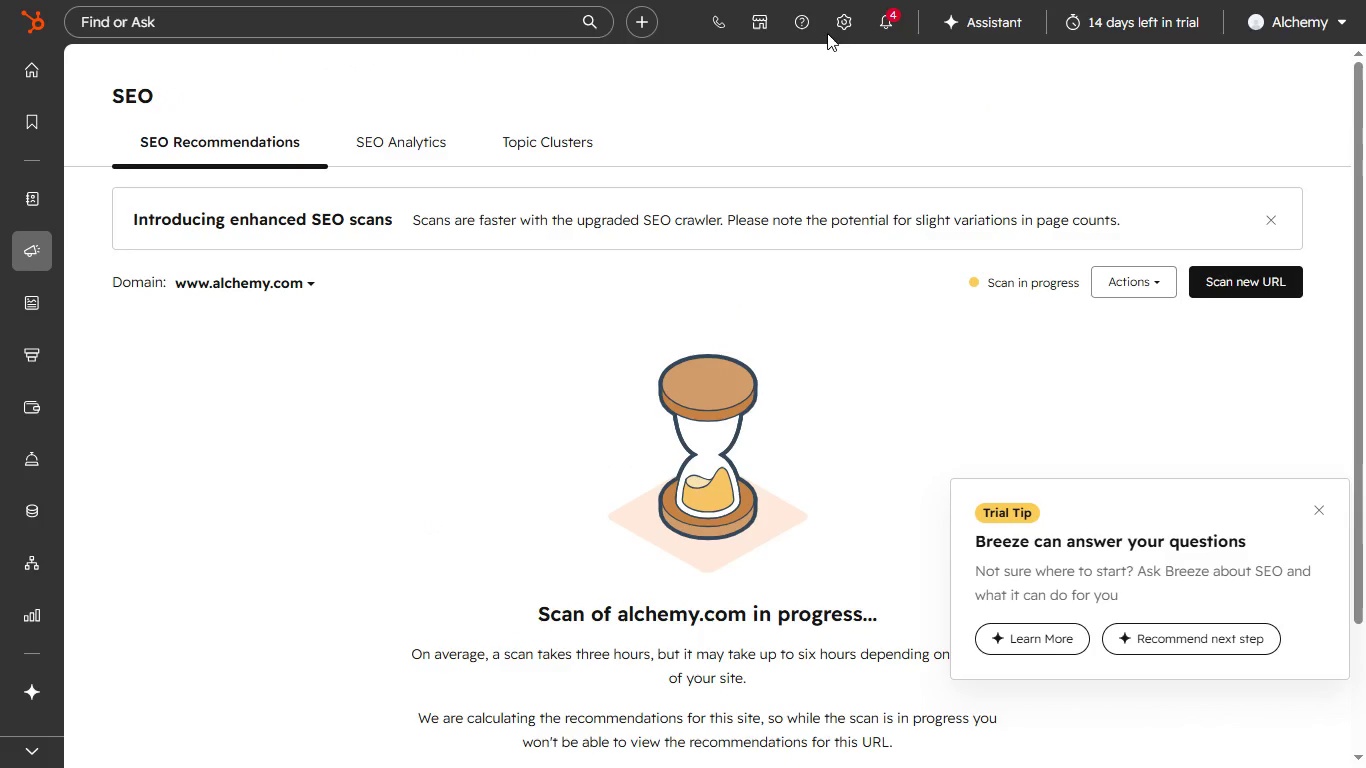 
left_click([828, 25])
 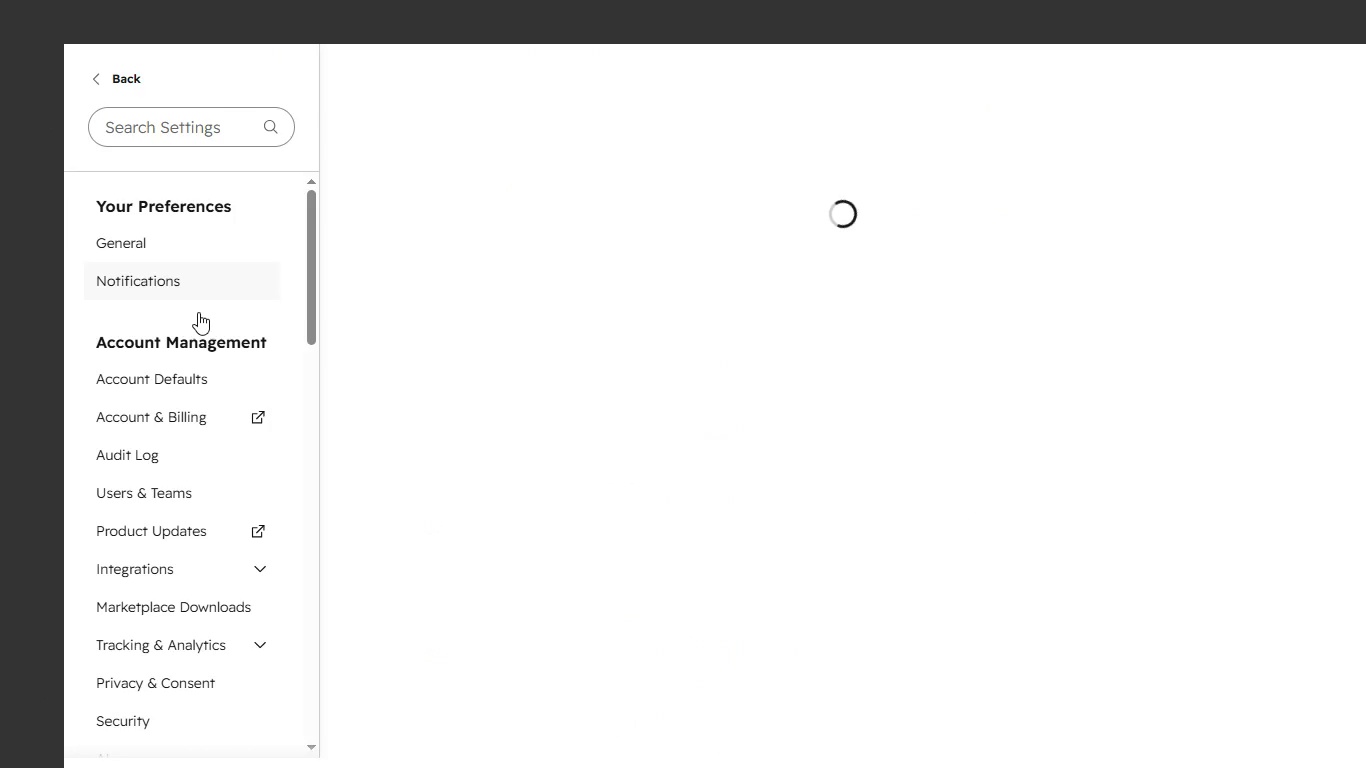 
scroll: coordinate [201, 580], scroll_direction: down, amount: 13.0
 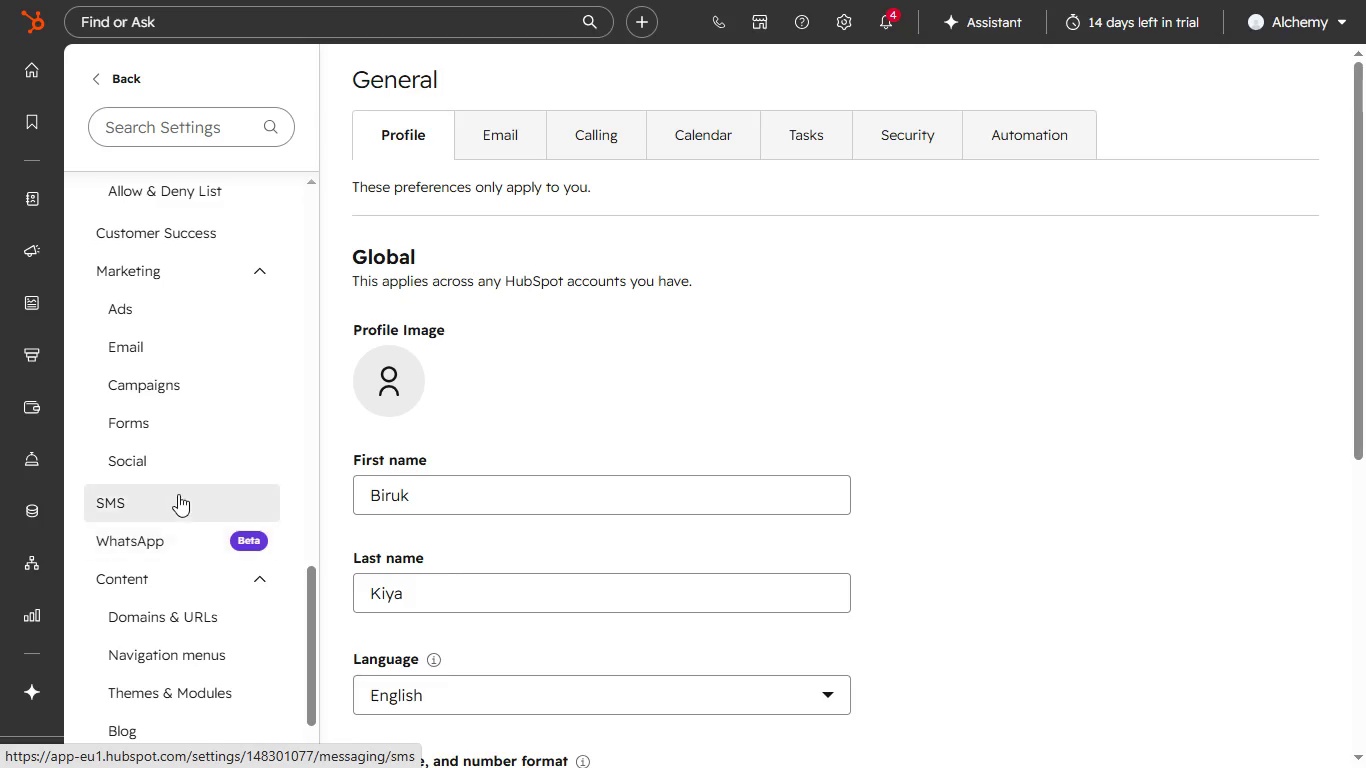 
scroll: coordinate [183, 488], scroll_direction: down, amount: 2.0
 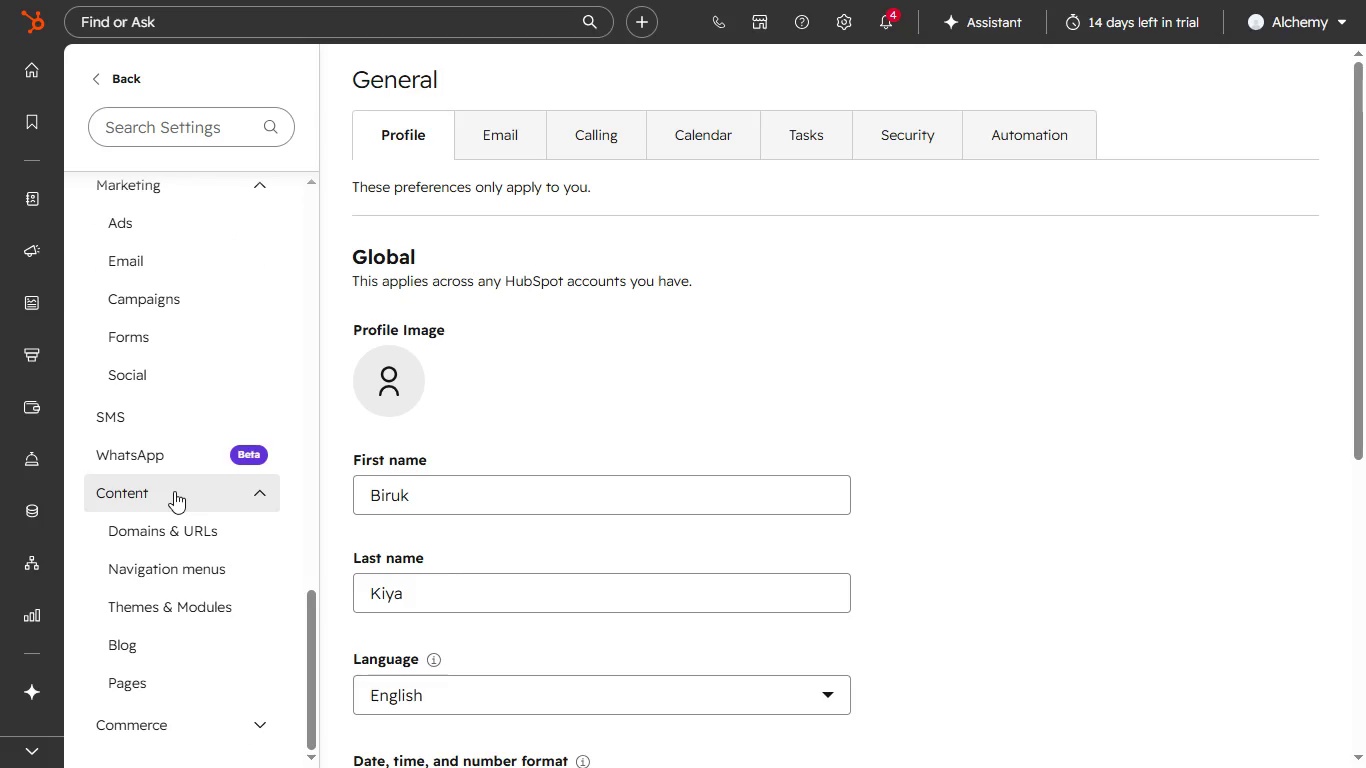 
wait(5.03)
 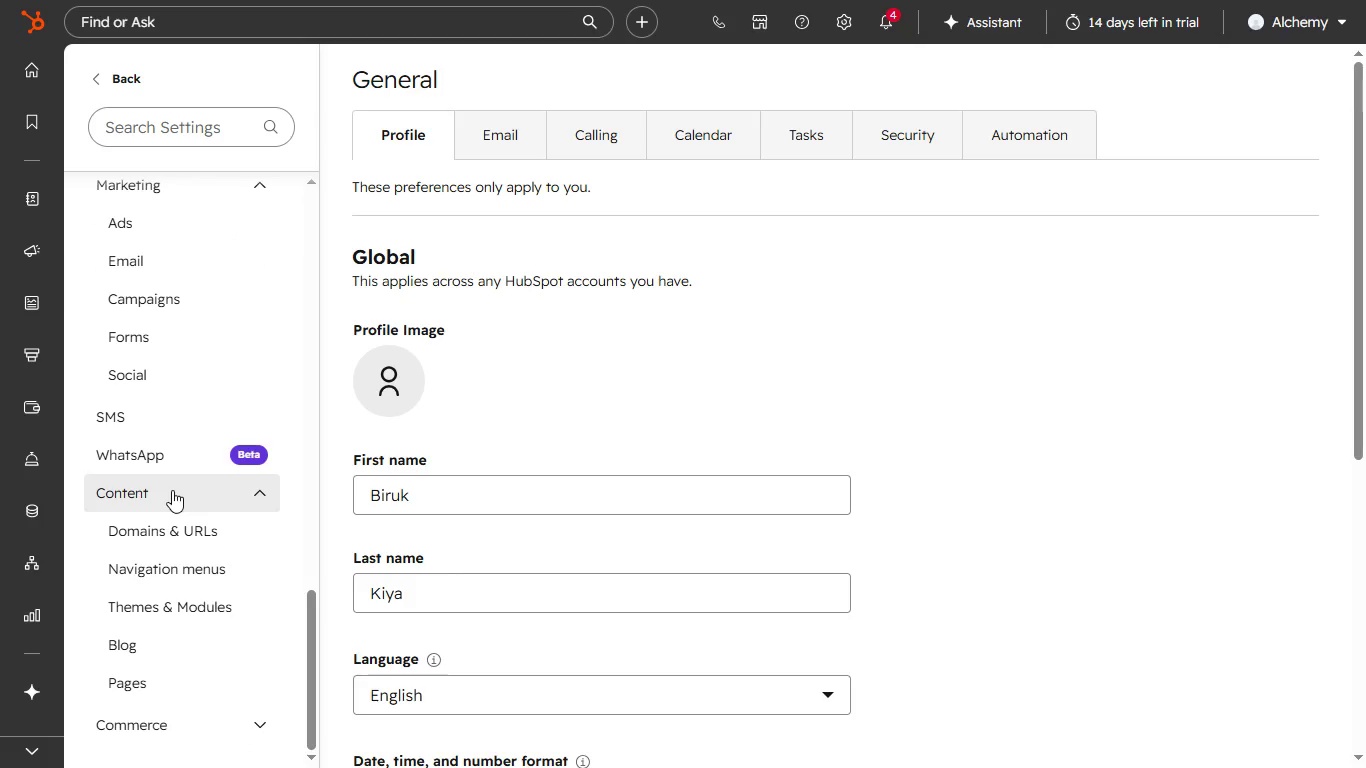 
scroll: coordinate [174, 491], scroll_direction: down, amount: 5.0
 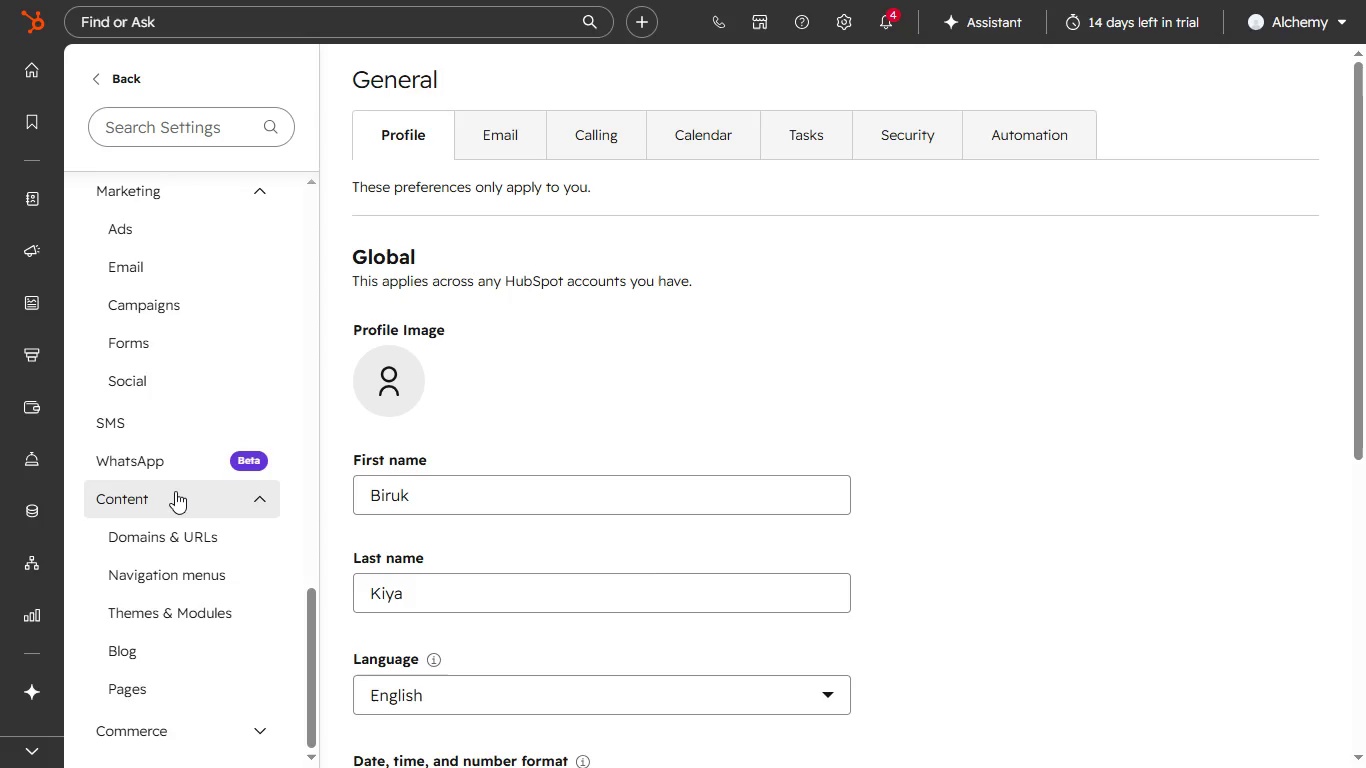 
scroll: coordinate [176, 491], scroll_direction: up, amount: 8.0
 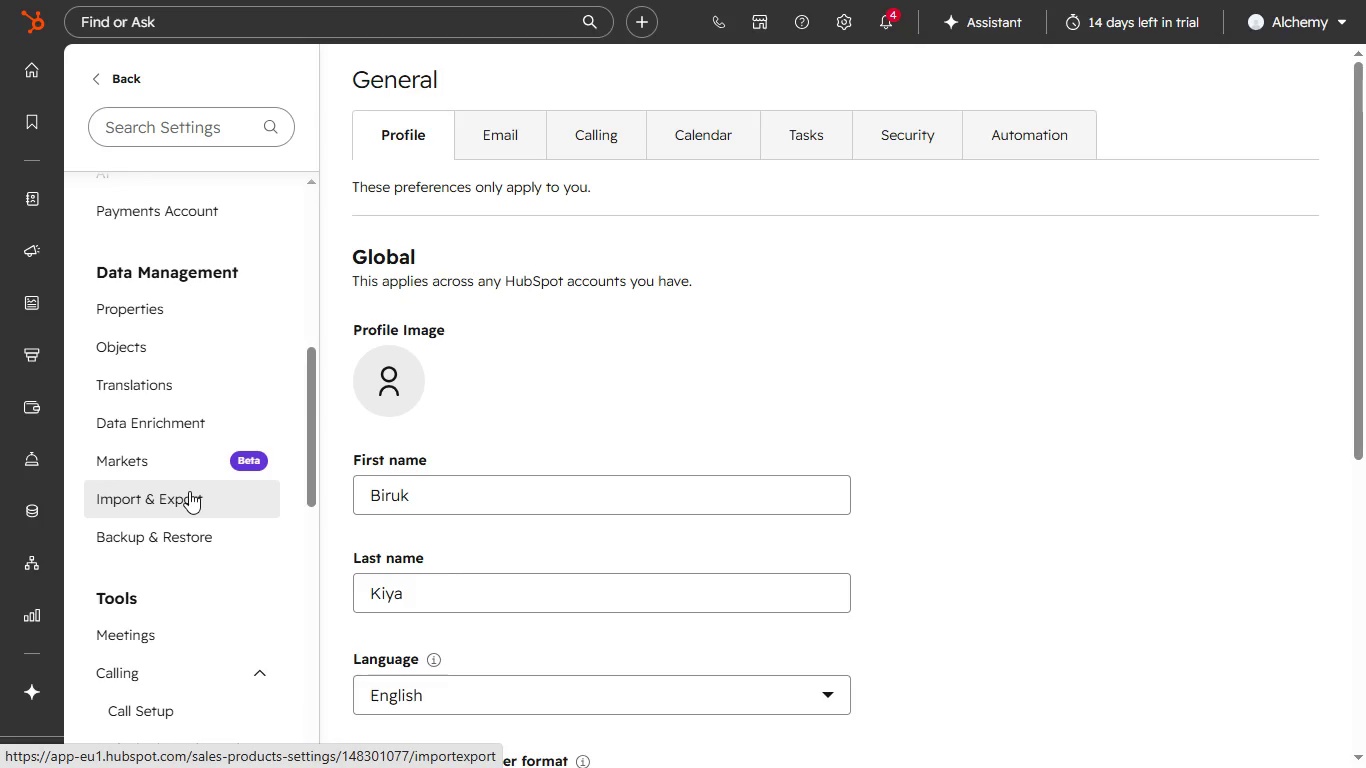 
wait(8.57)
 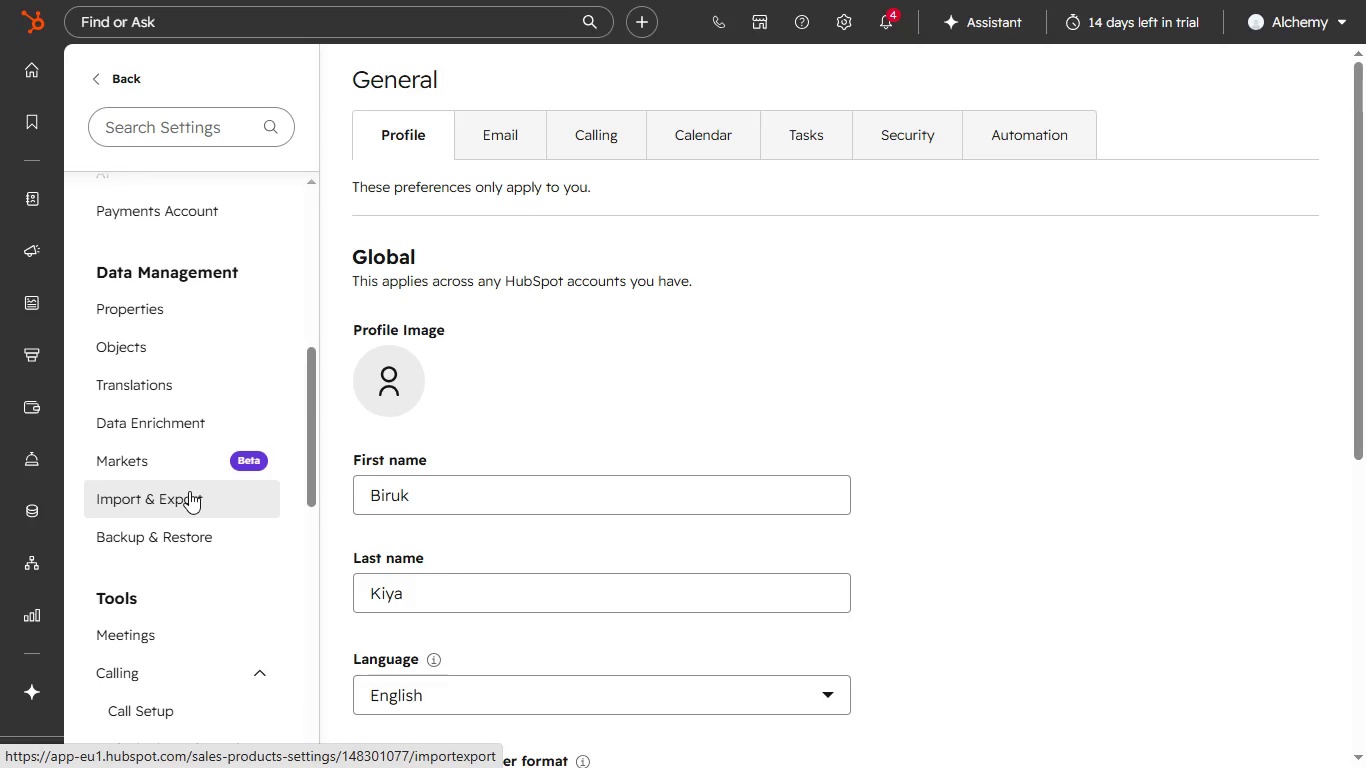 
scroll: coordinate [217, 460], scroll_direction: up, amount: 15.0
 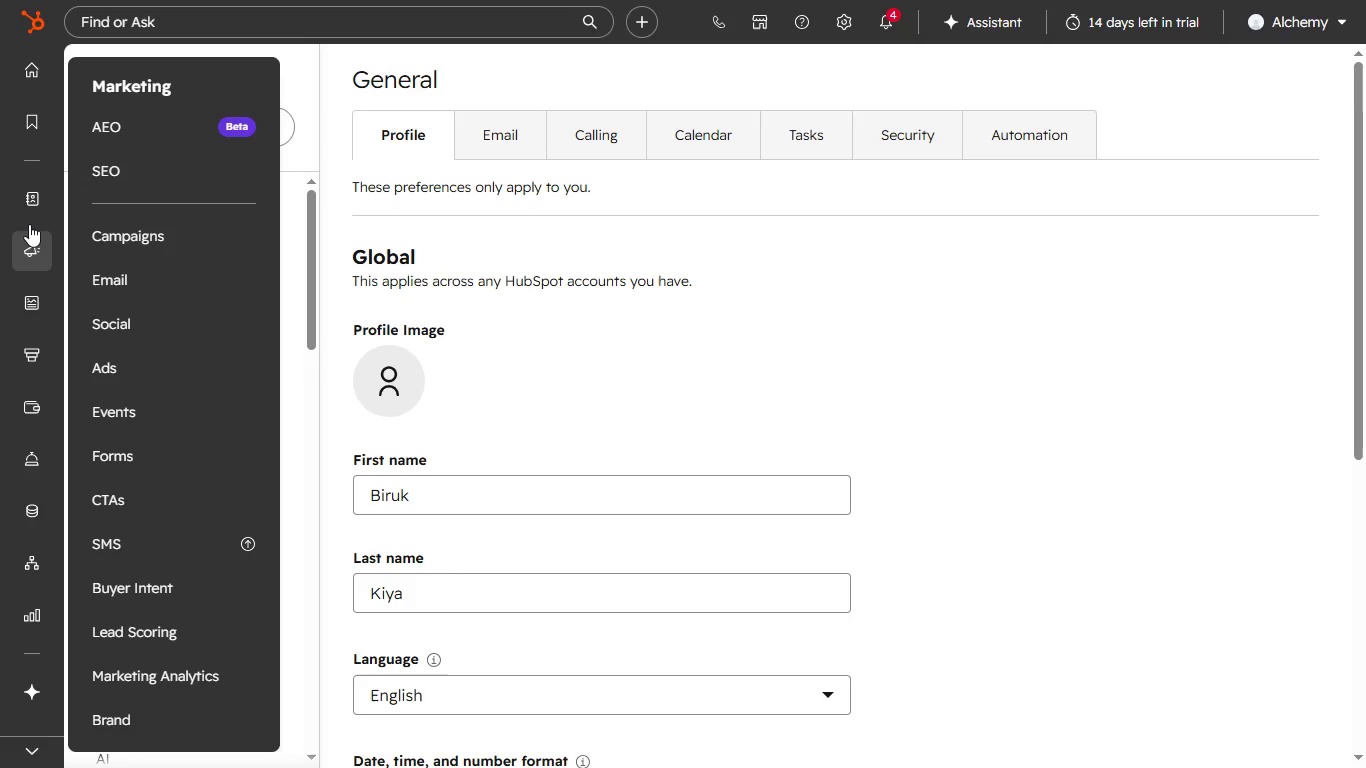 
wait(5.61)
 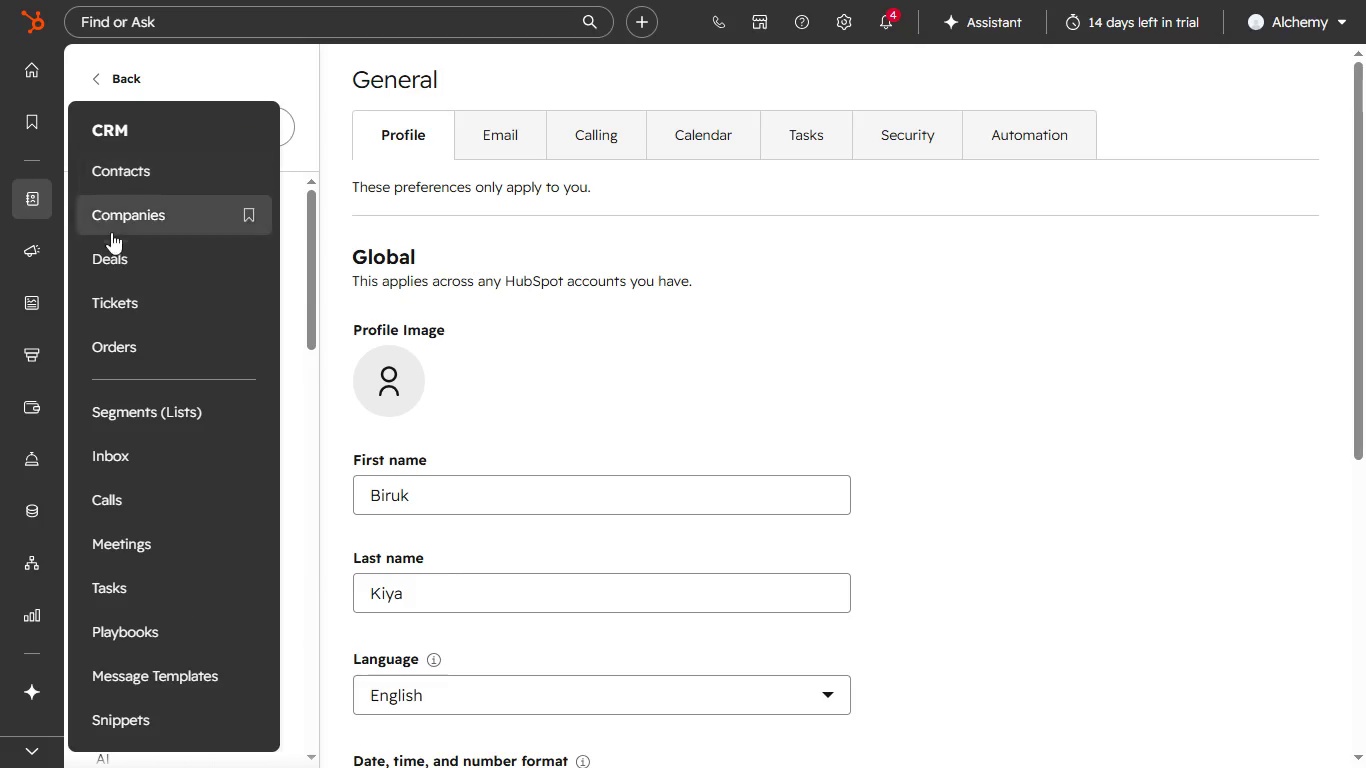 
left_click([99, 164])
 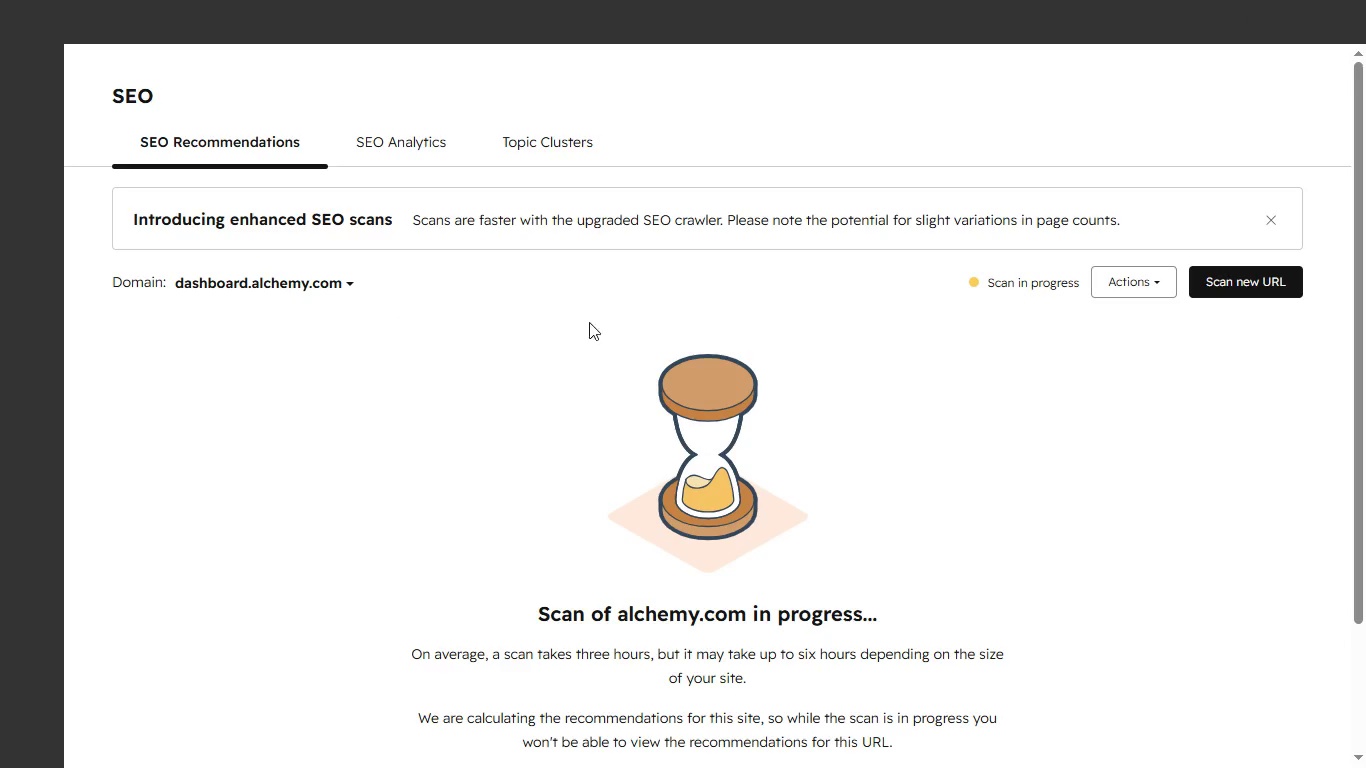 
scroll: coordinate [788, 375], scroll_direction: down, amount: 3.0
 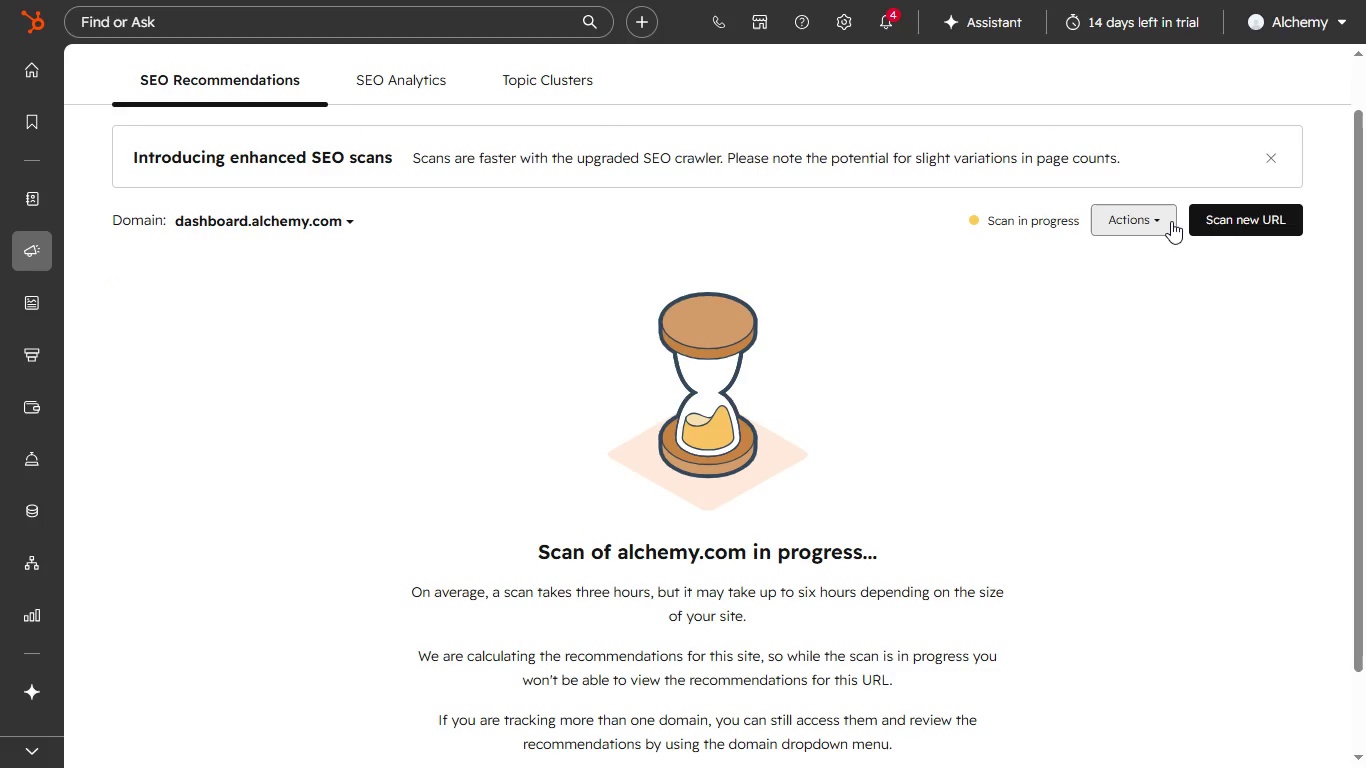 
left_click([1171, 221])
 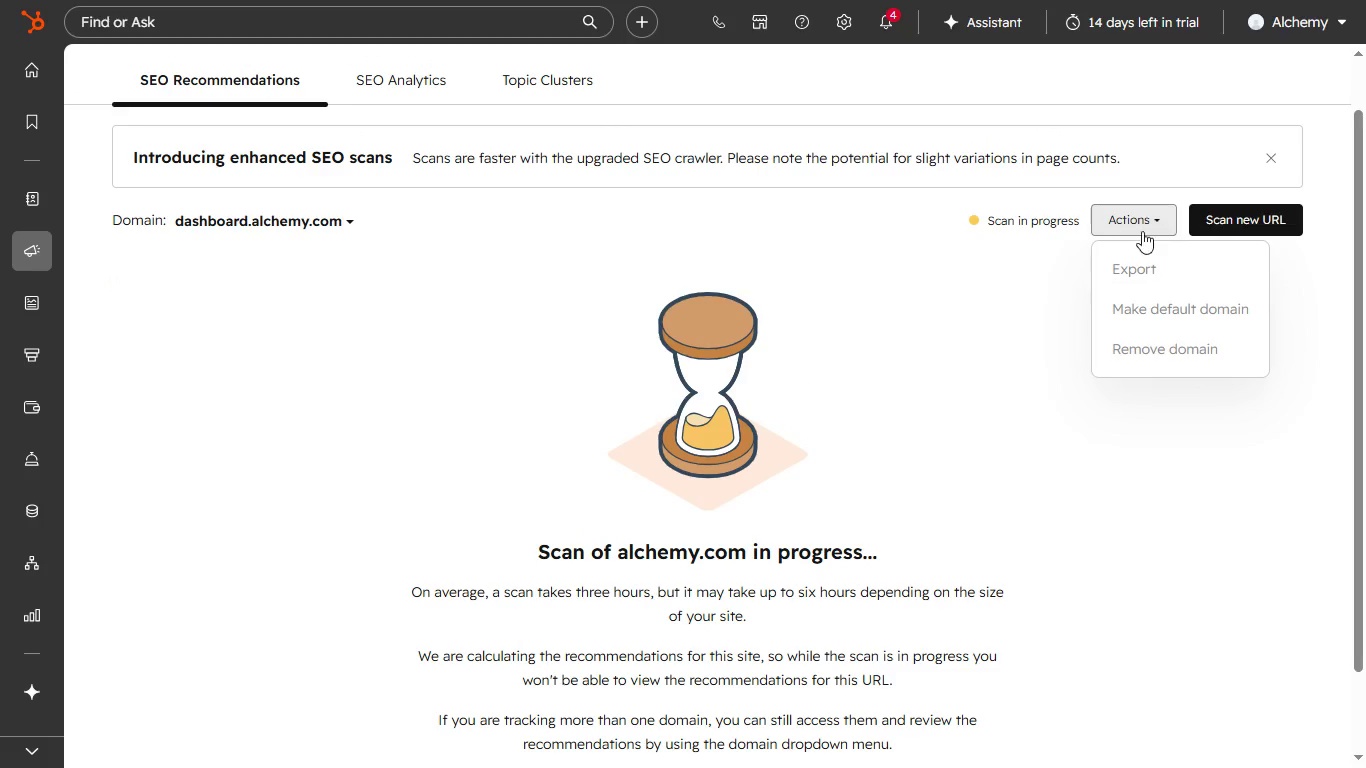 
left_click([897, 336])
 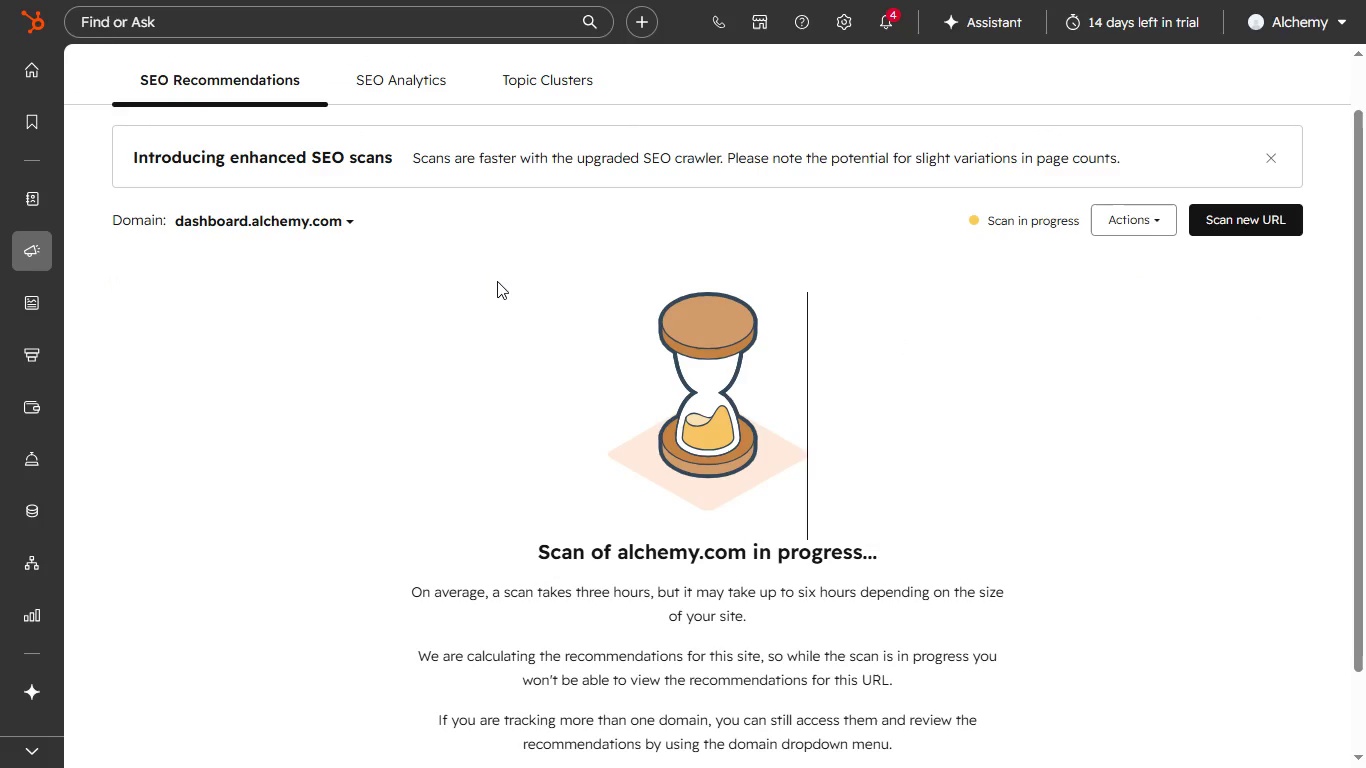 
scroll: coordinate [450, 275], scroll_direction: up, amount: 3.0
 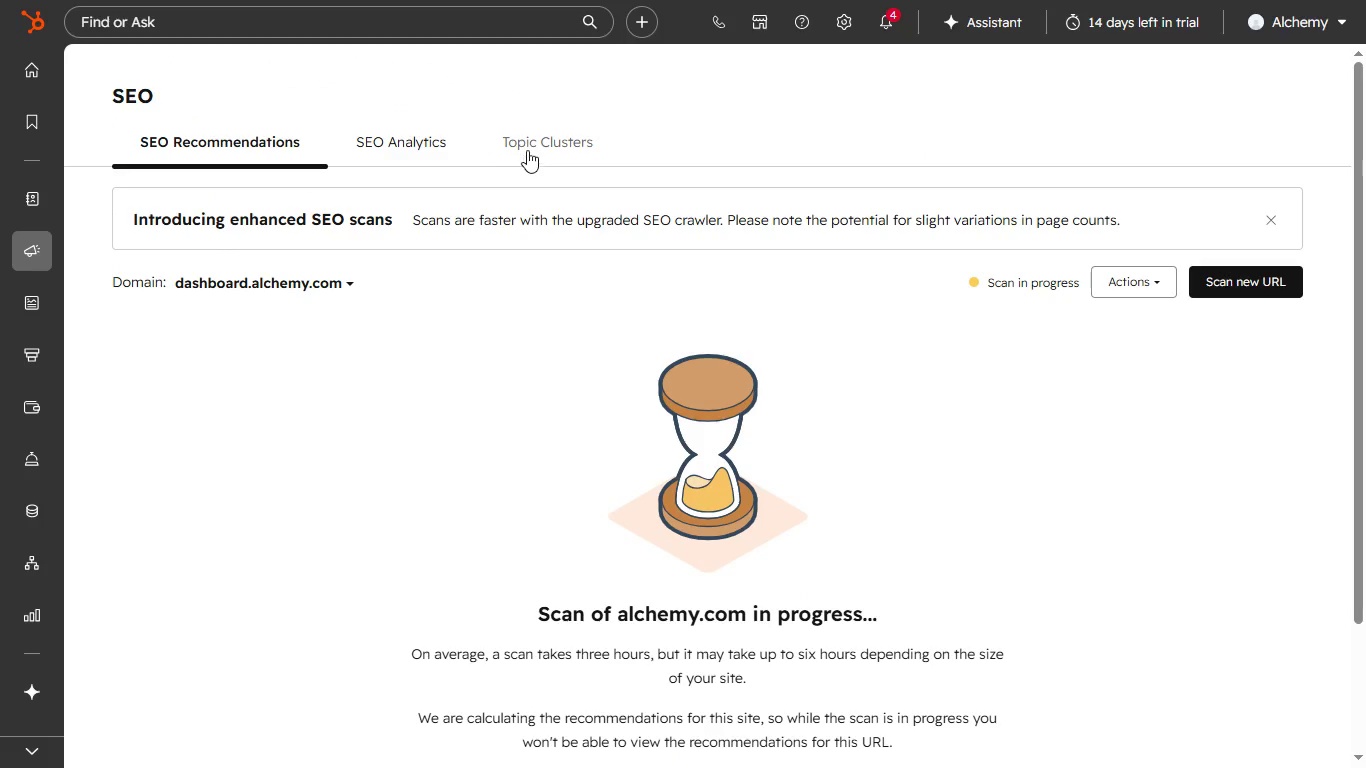 
left_click([527, 150])
 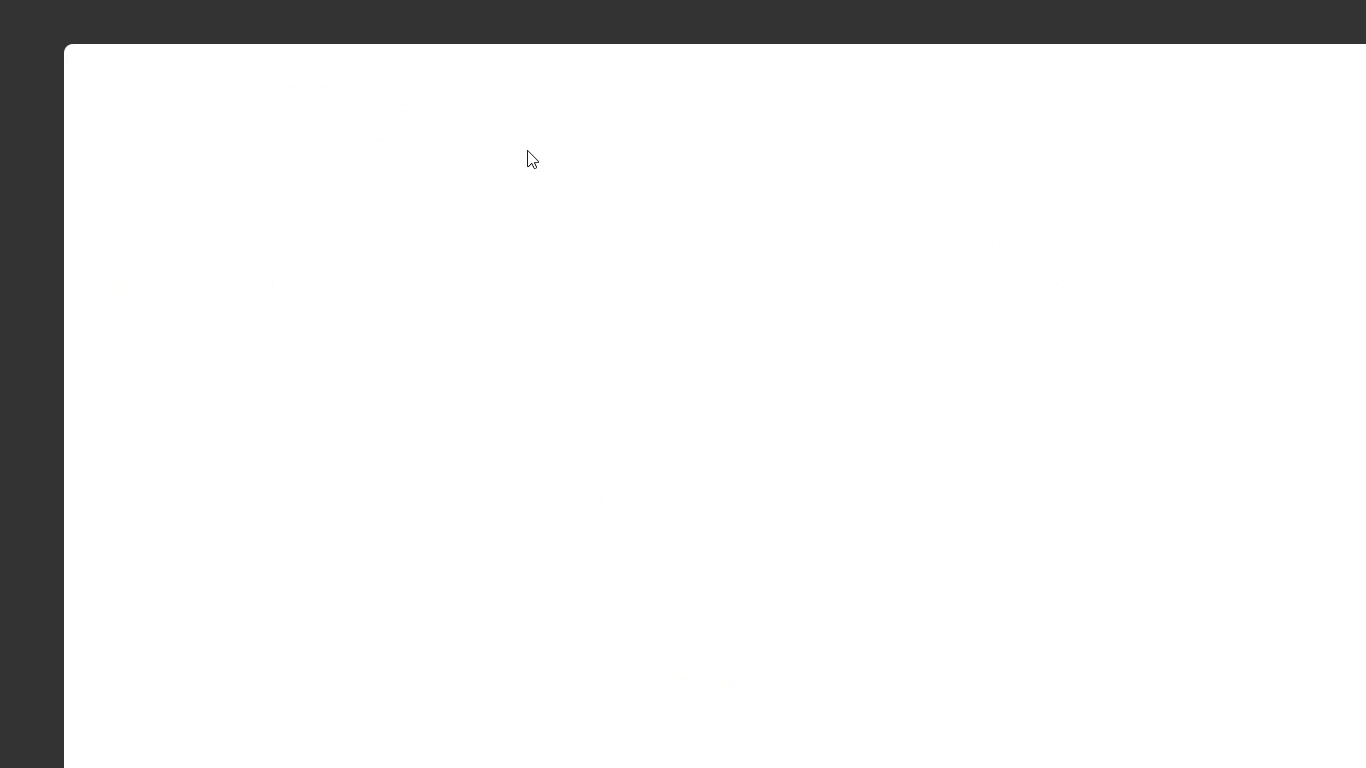 
mouse_move([24, 238])
 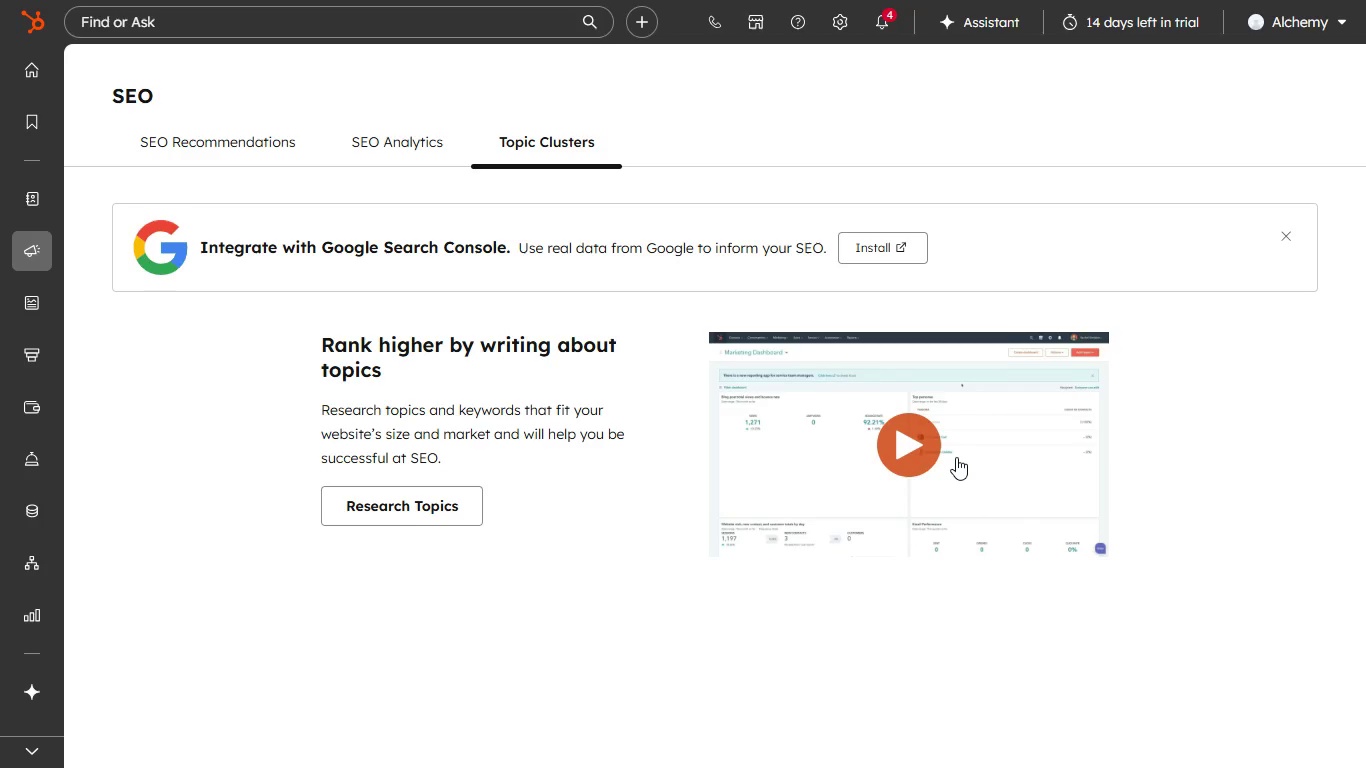 
wait(6.52)
 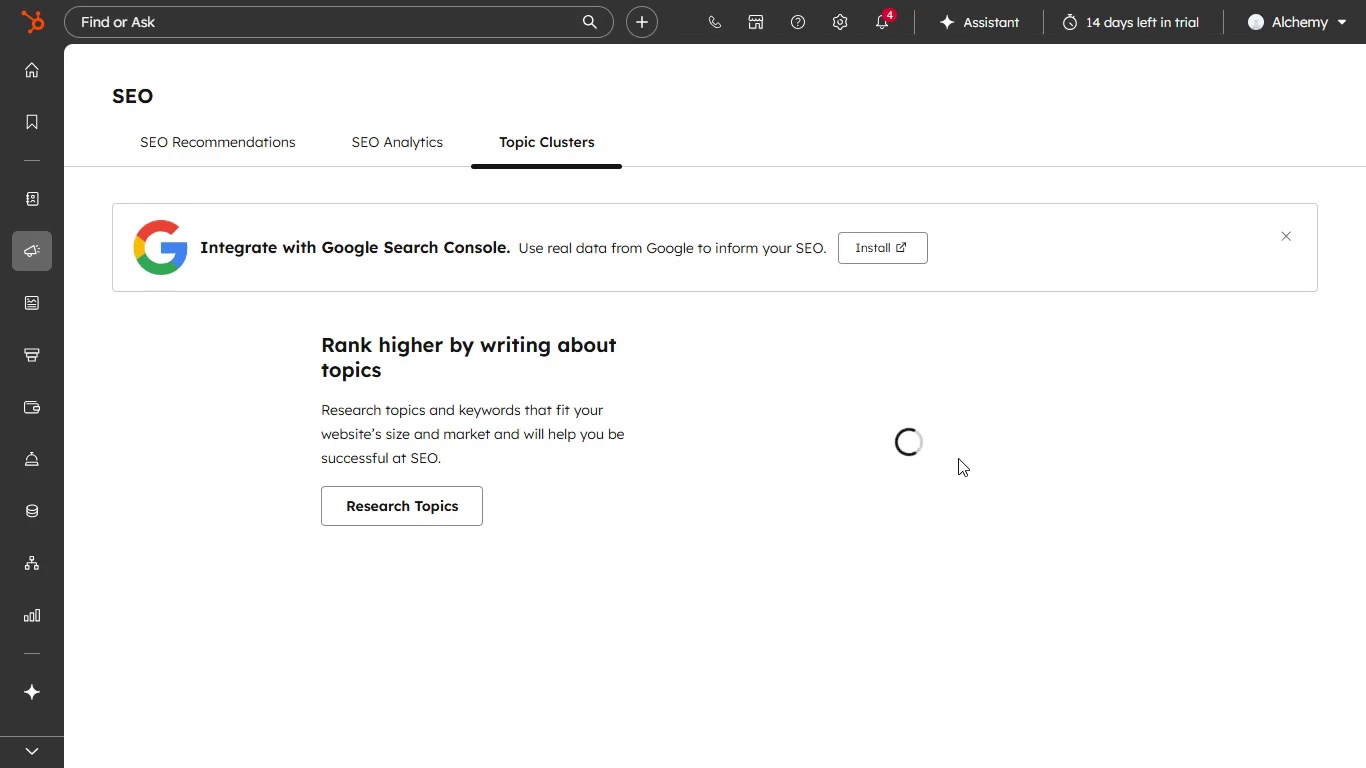 
scroll: coordinate [973, 449], scroll_direction: down, amount: 1.0
 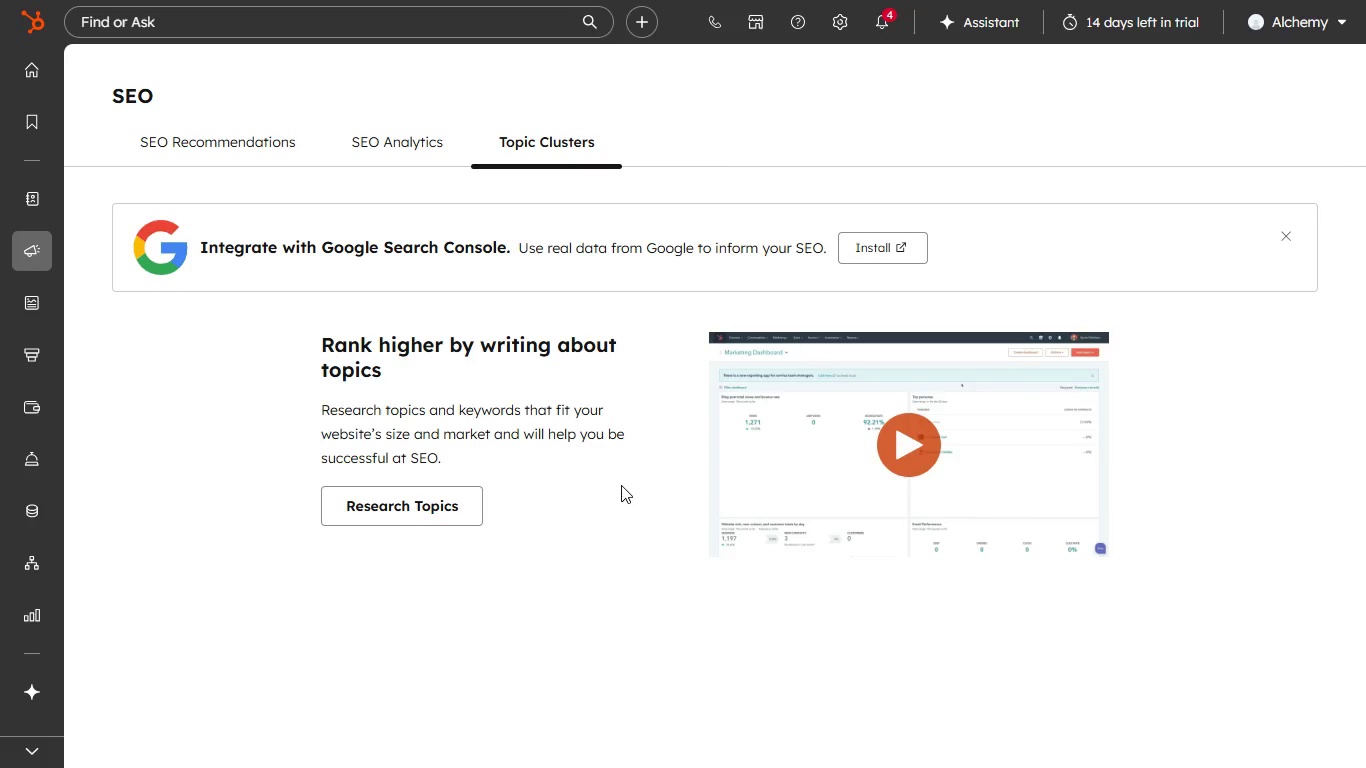 
scroll: coordinate [630, 472], scroll_direction: up, amount: 3.0
 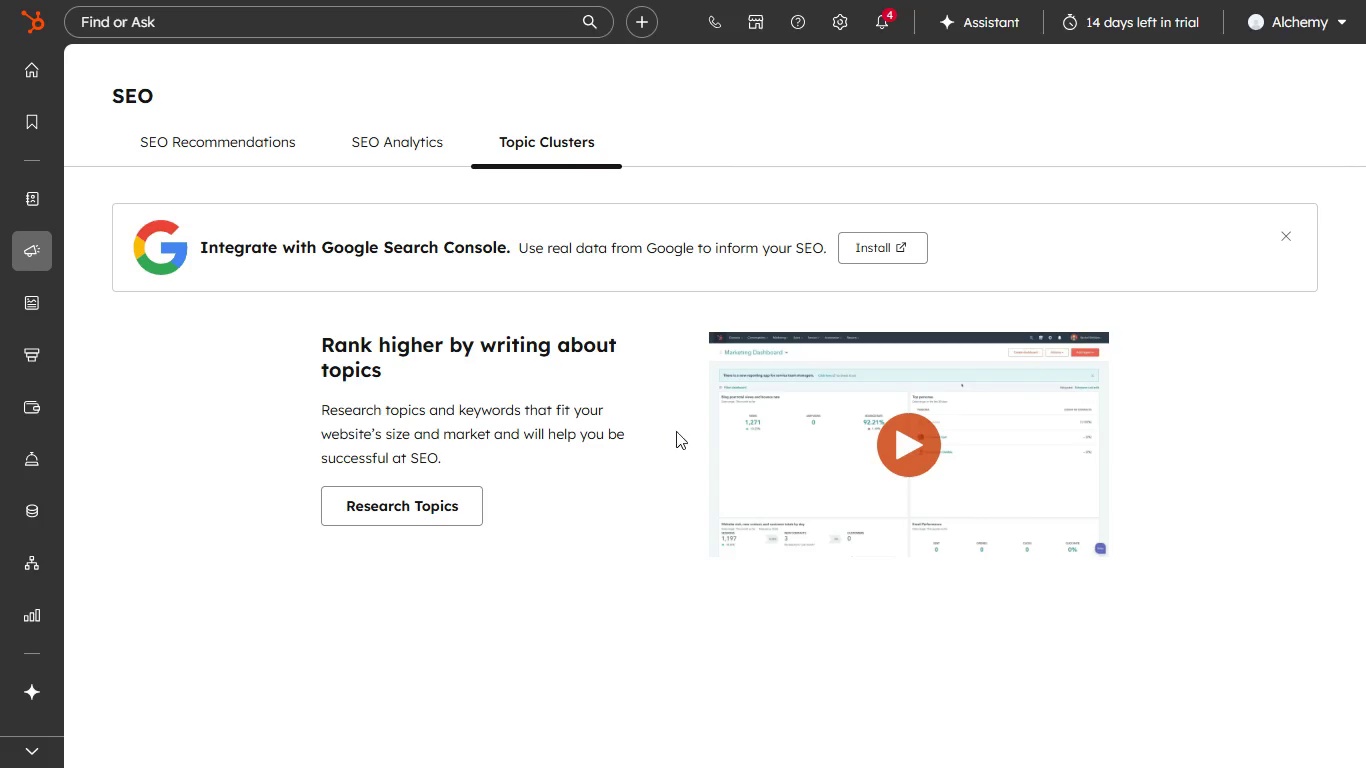 
wait(6.51)
 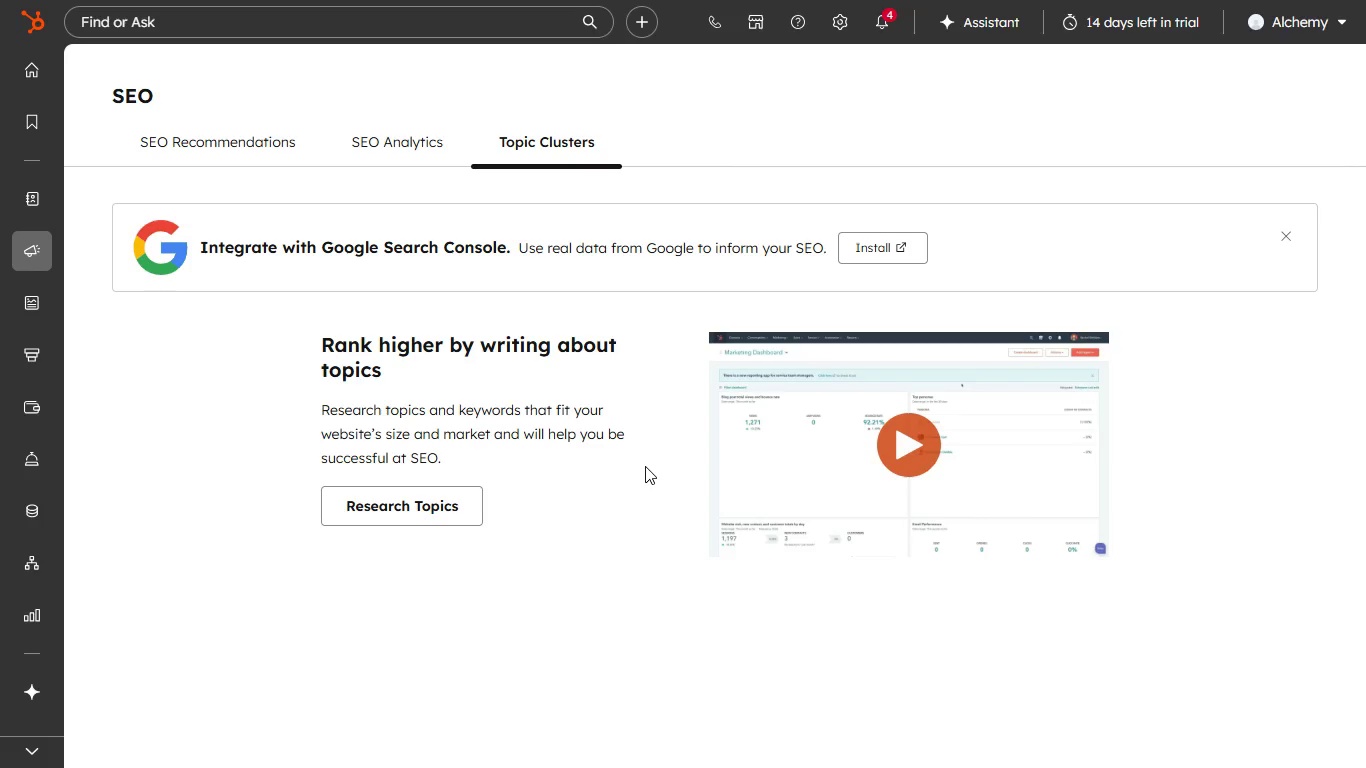 
scroll: coordinate [712, 404], scroll_direction: up, amount: 1.0
 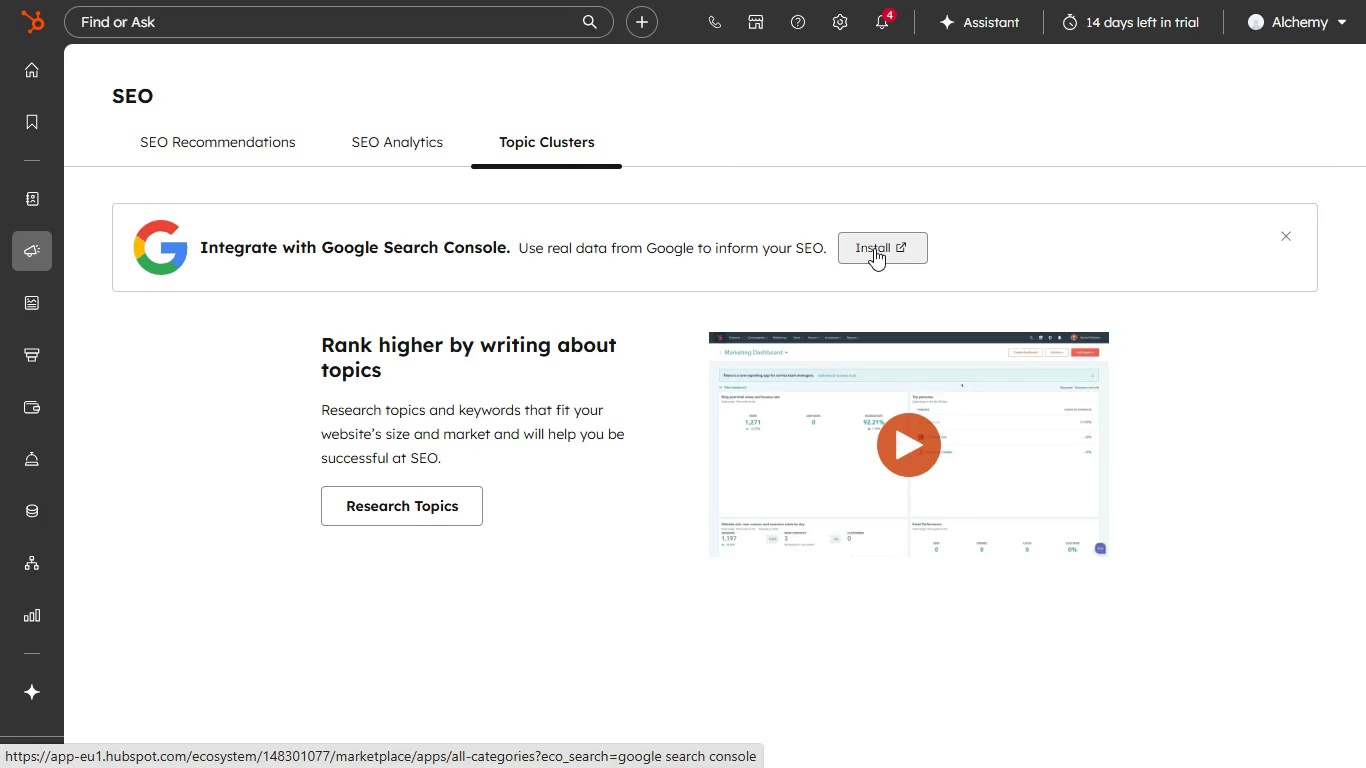 
wait(15.02)
 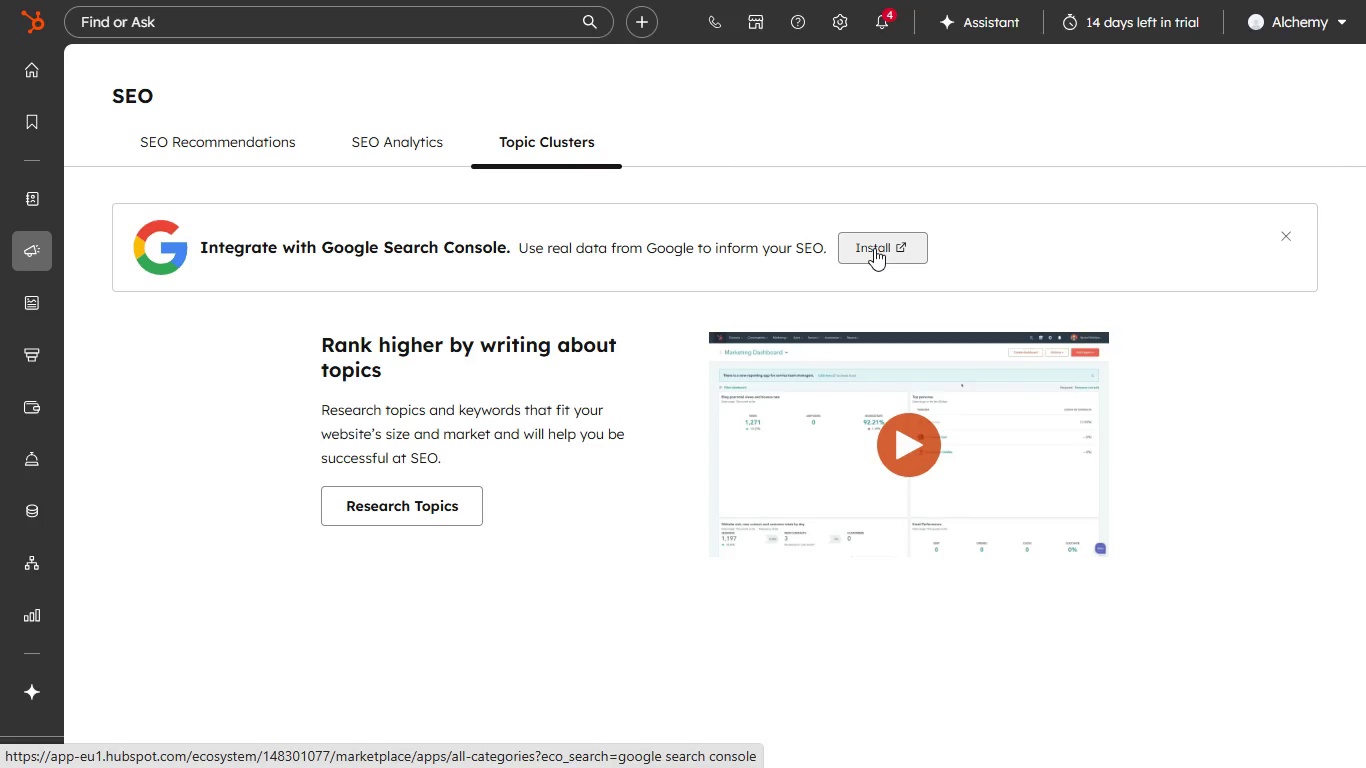 
left_click([377, 142])
 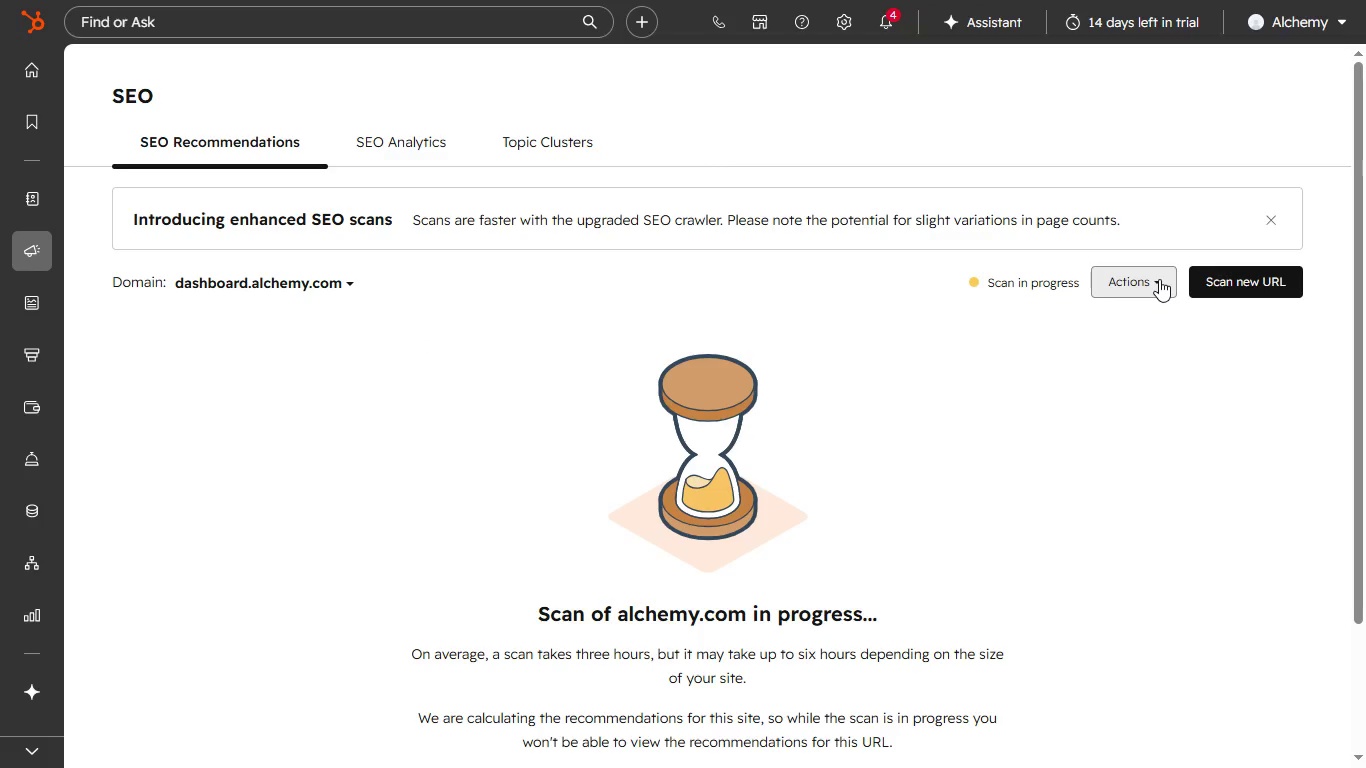 
wait(25.24)
 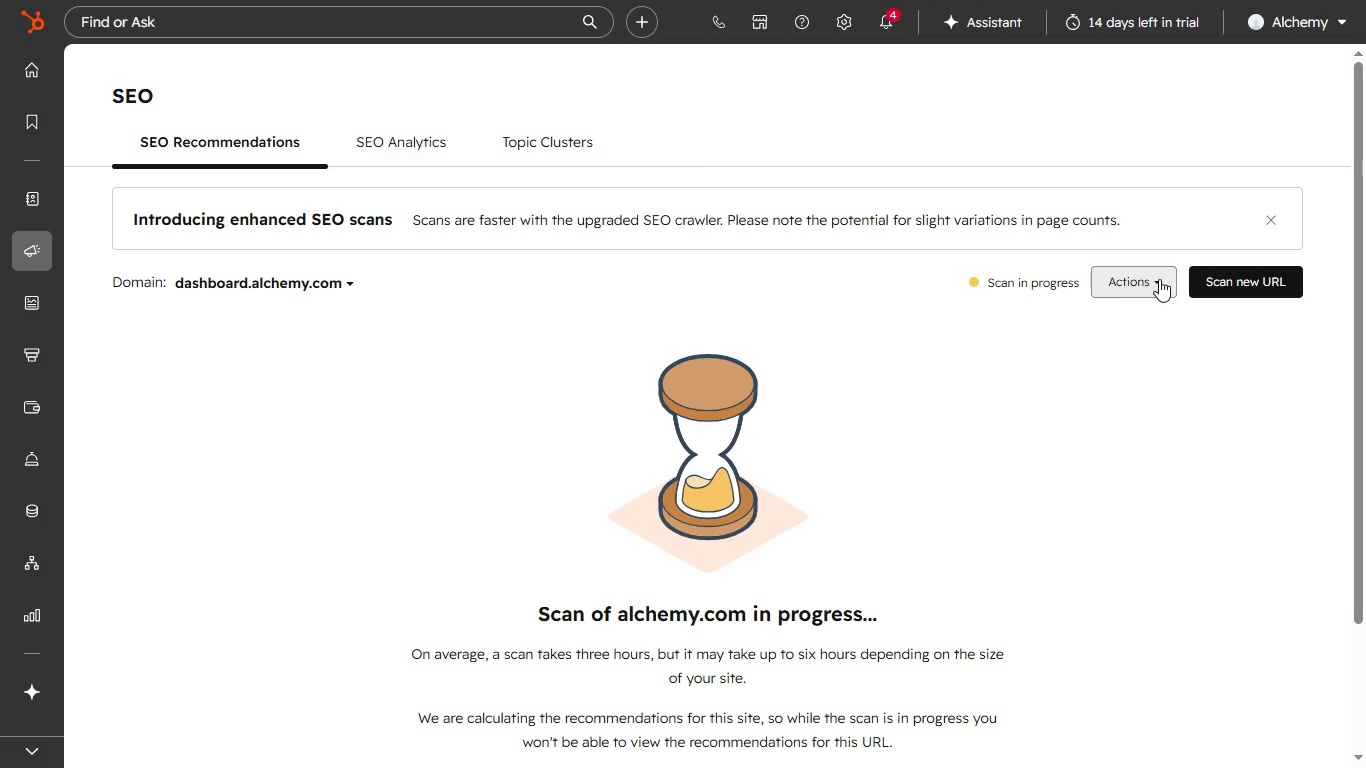 
left_click([171, 27])
 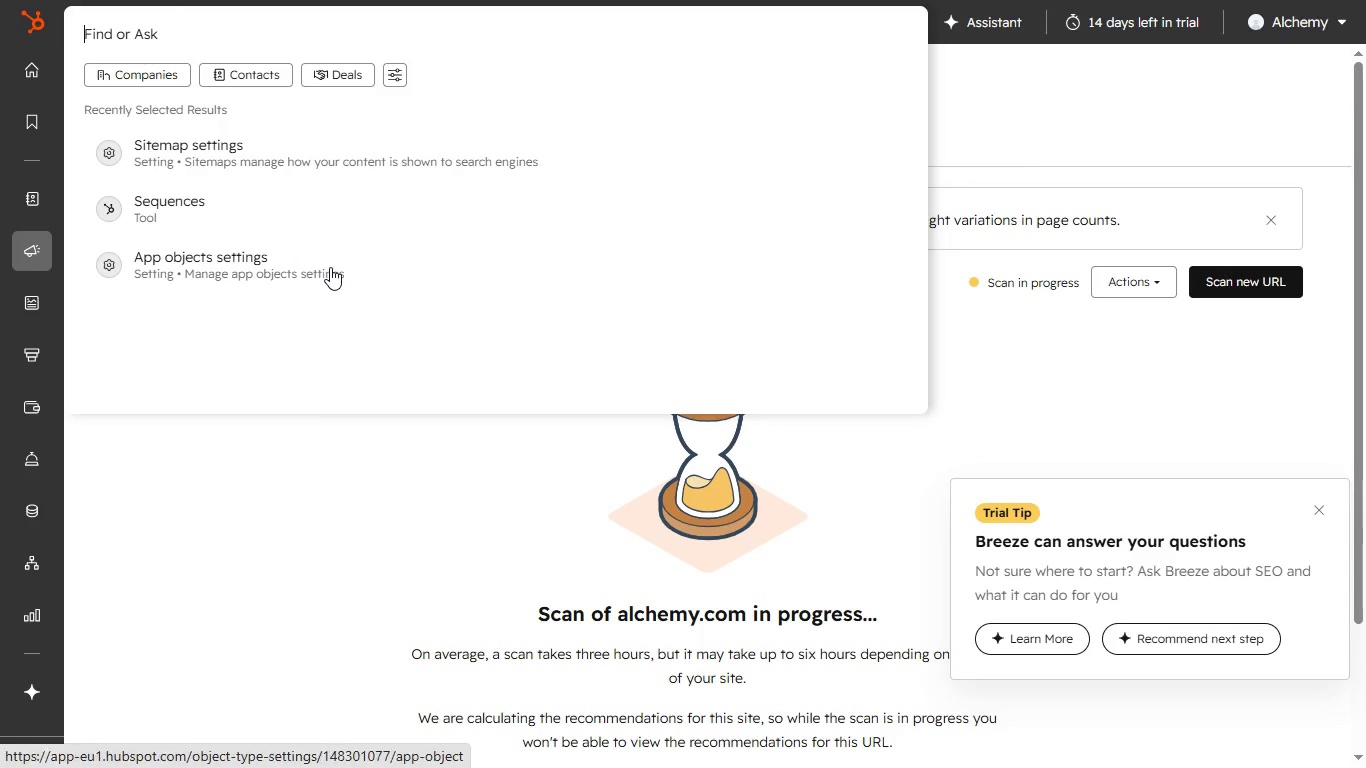 
wait(8.38)
 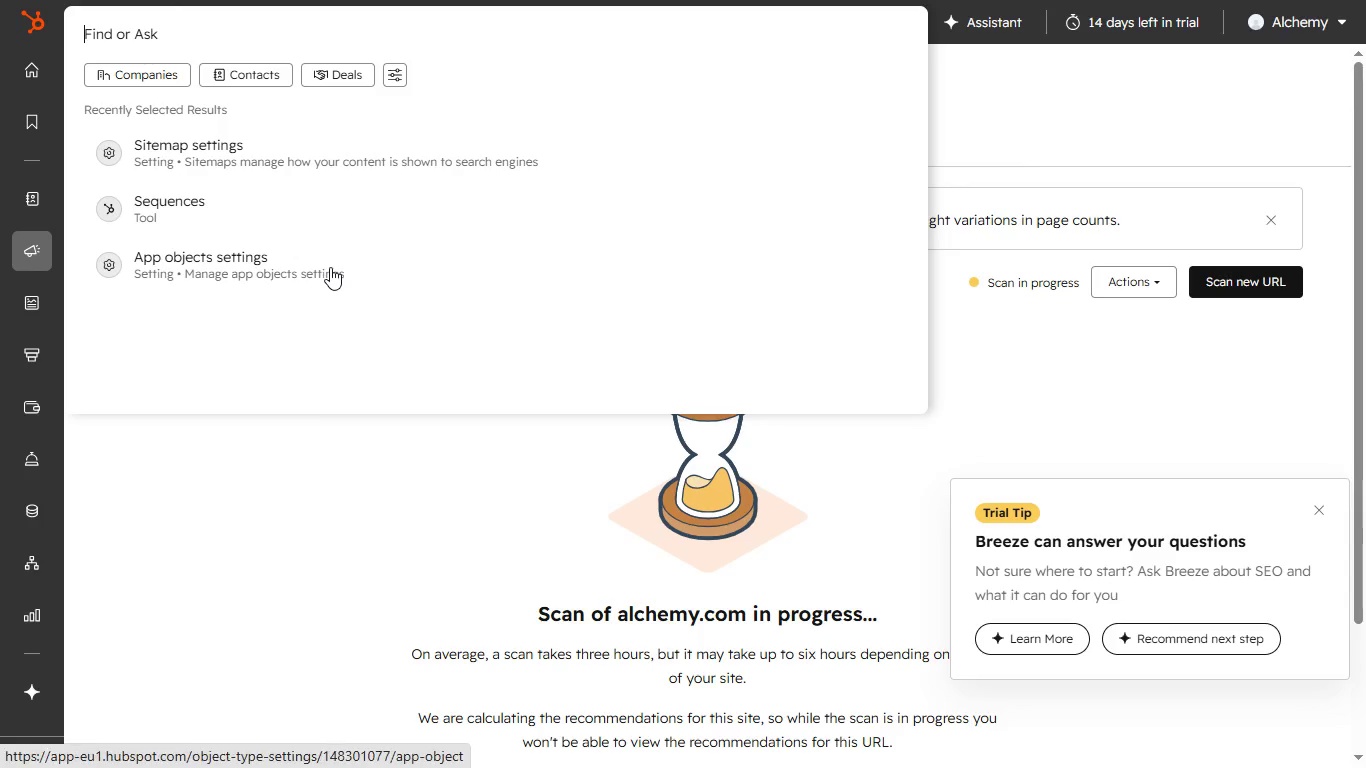 
type(top)
 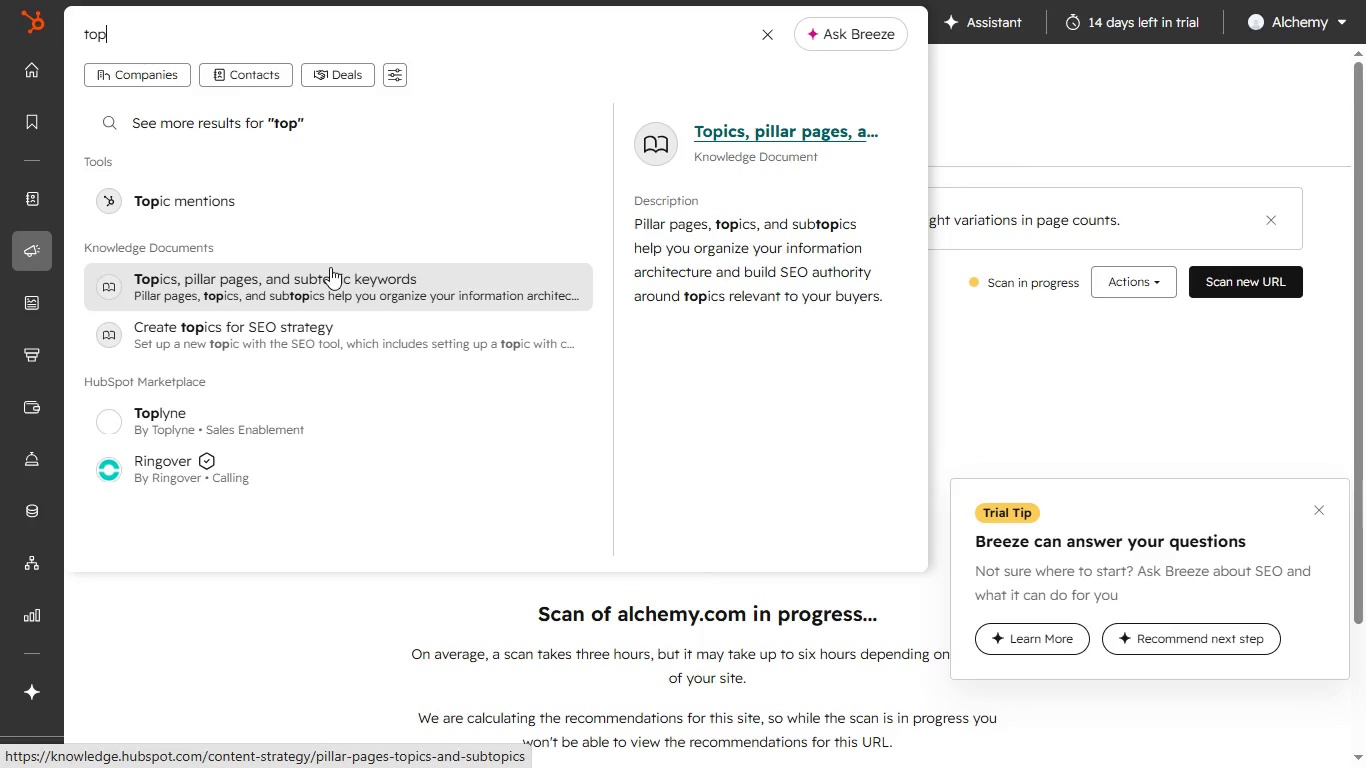 
wait(7.22)
 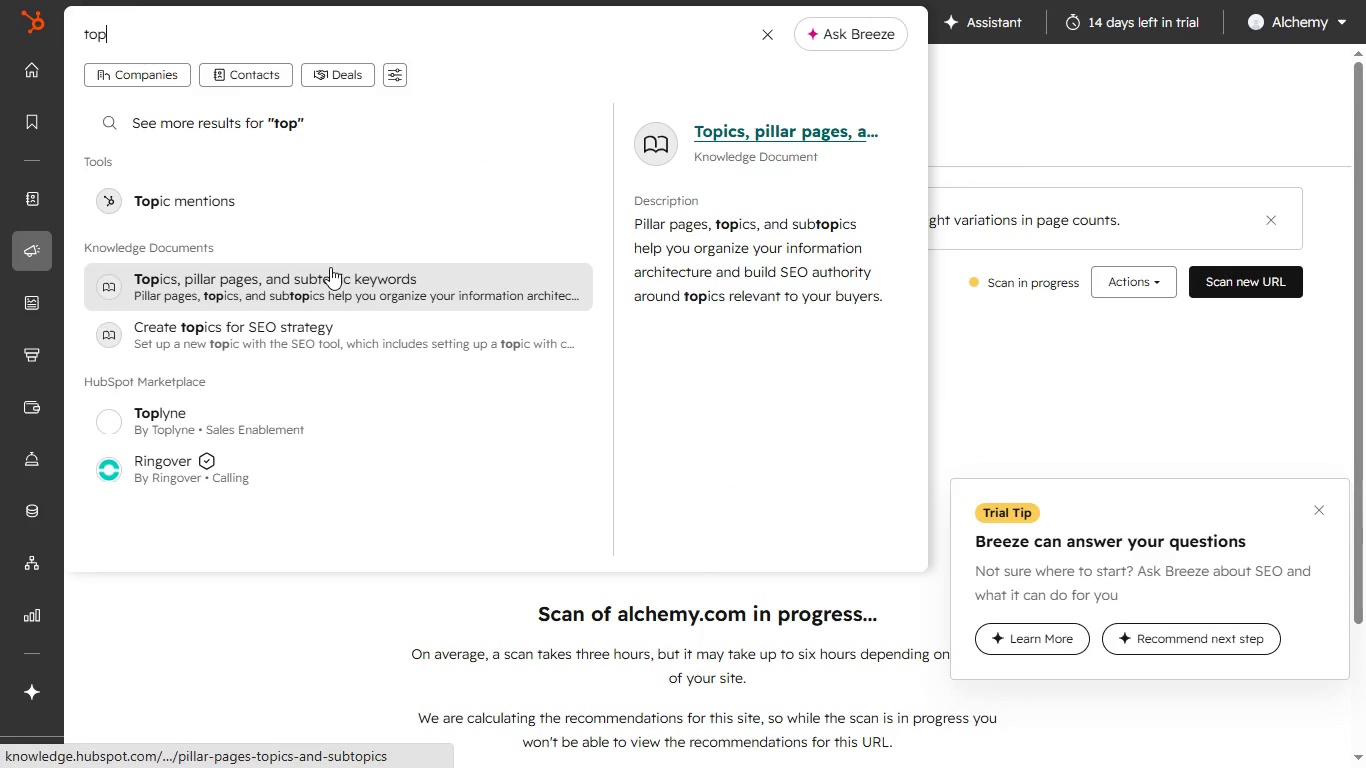 
key(C)
 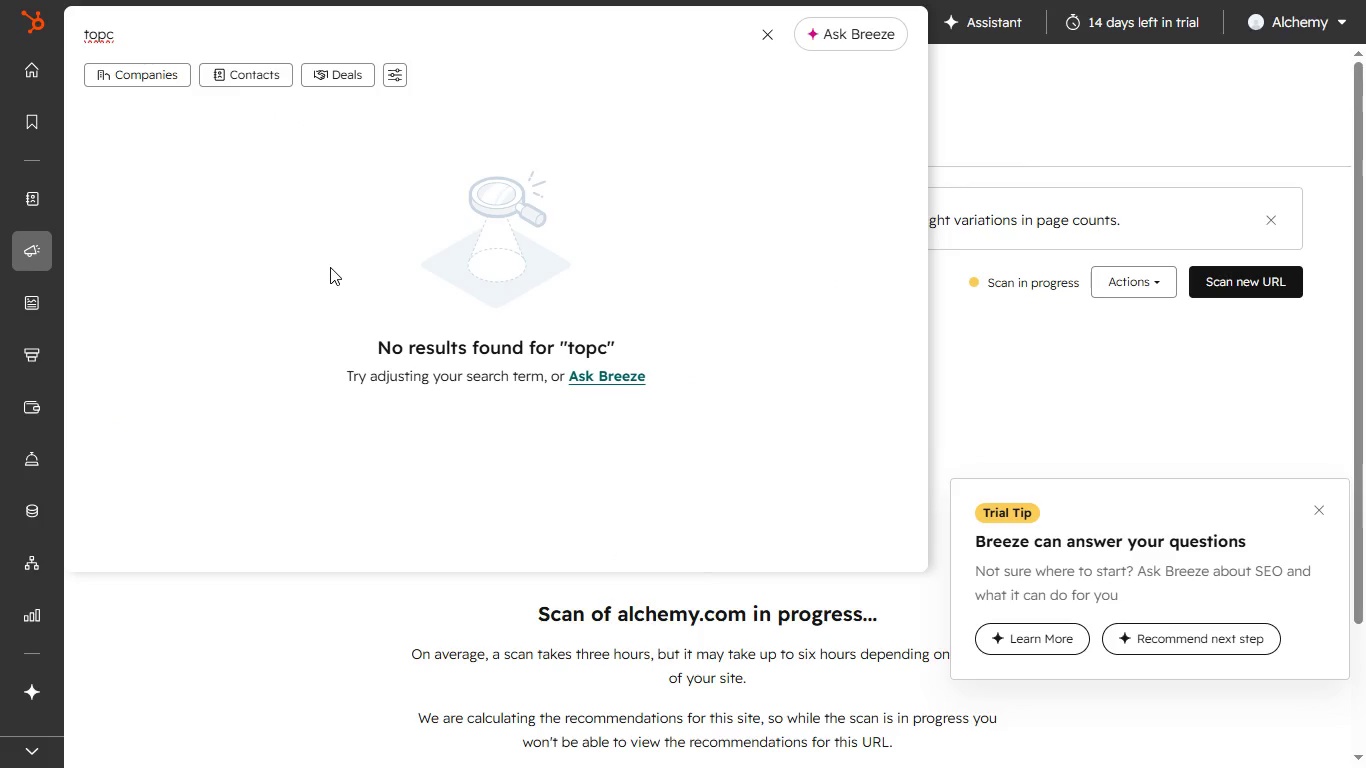 
key(Backspace)
type(ic)
 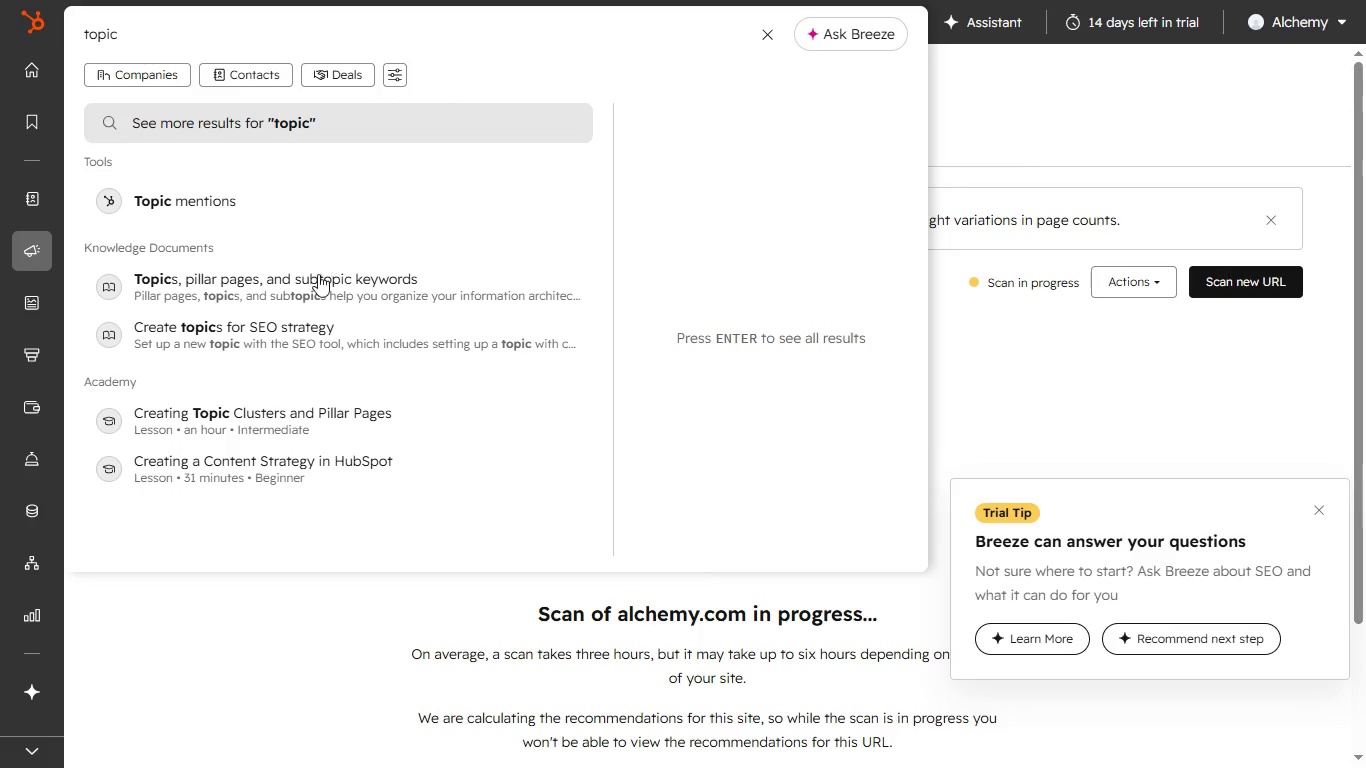 
wait(6.31)
 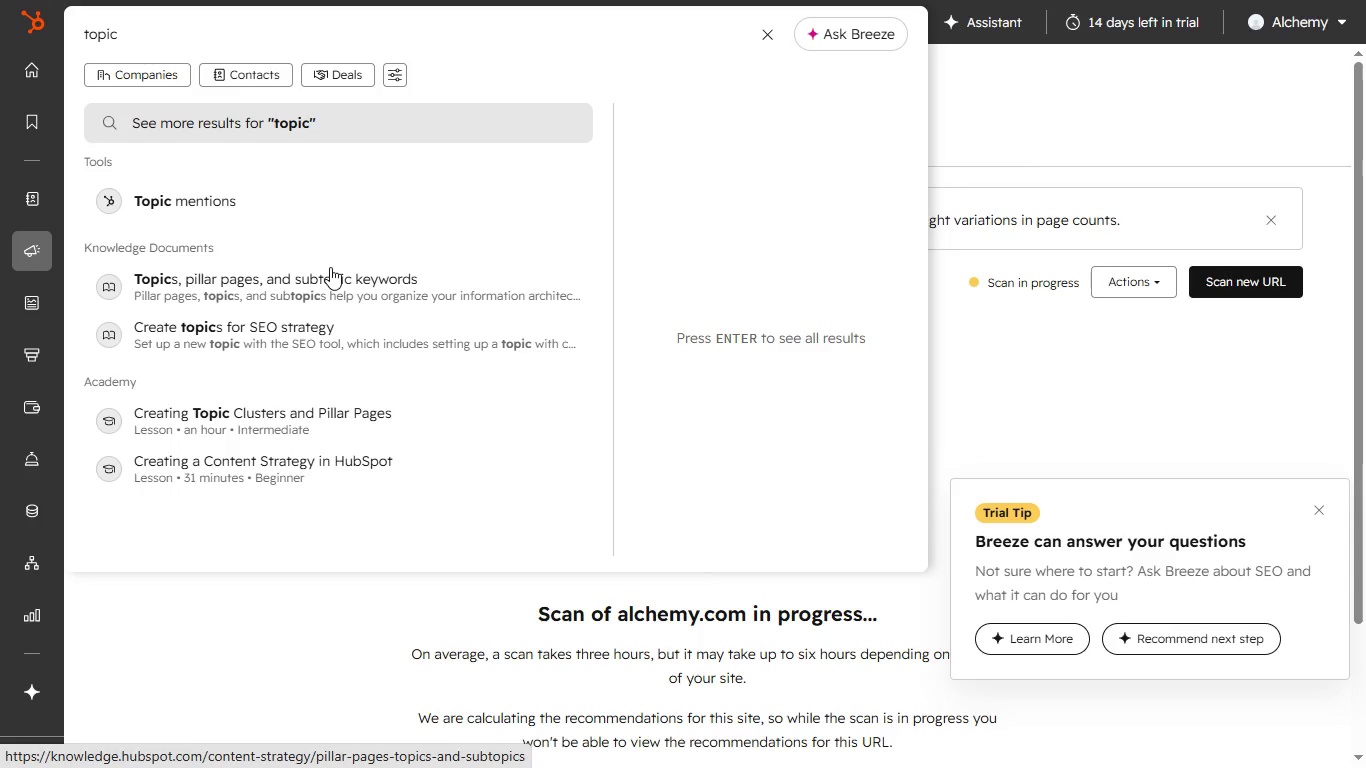 
left_click([317, 274])
 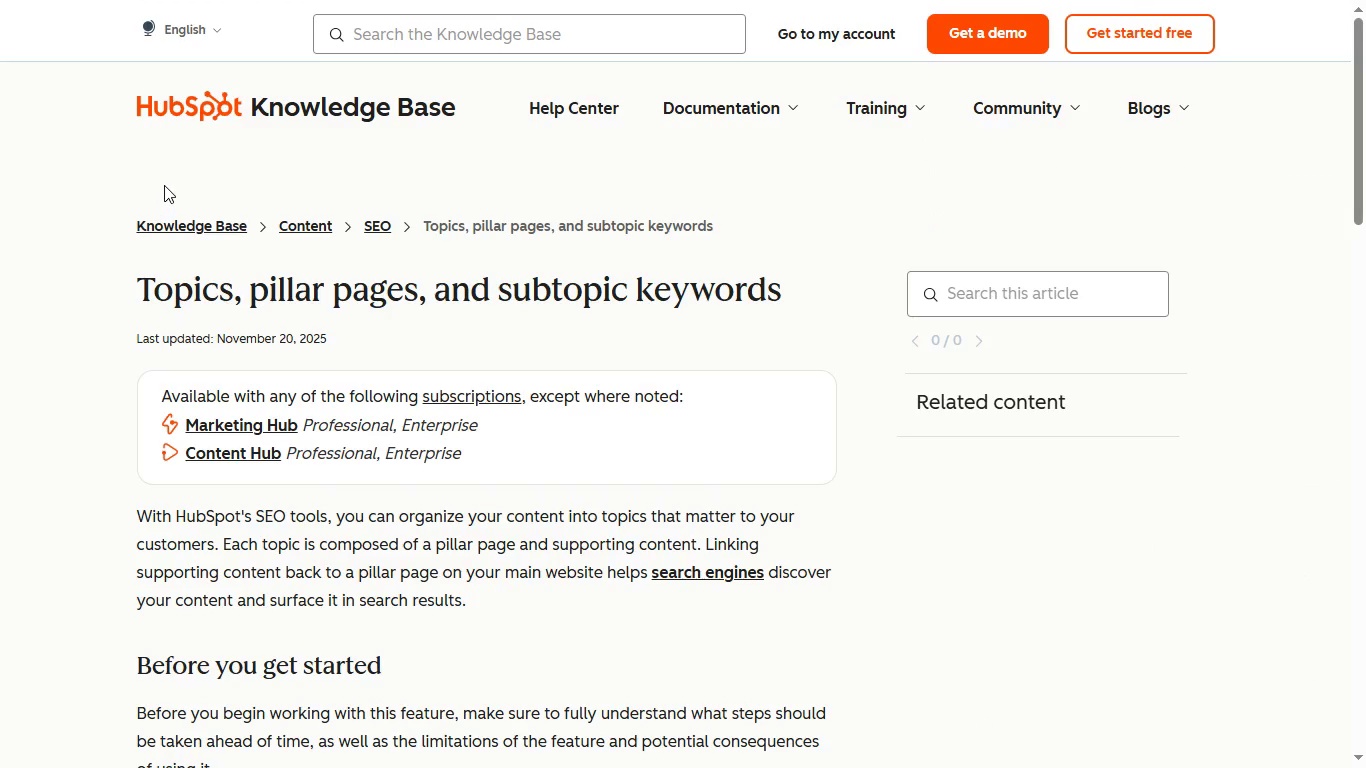 
wait(6.14)
 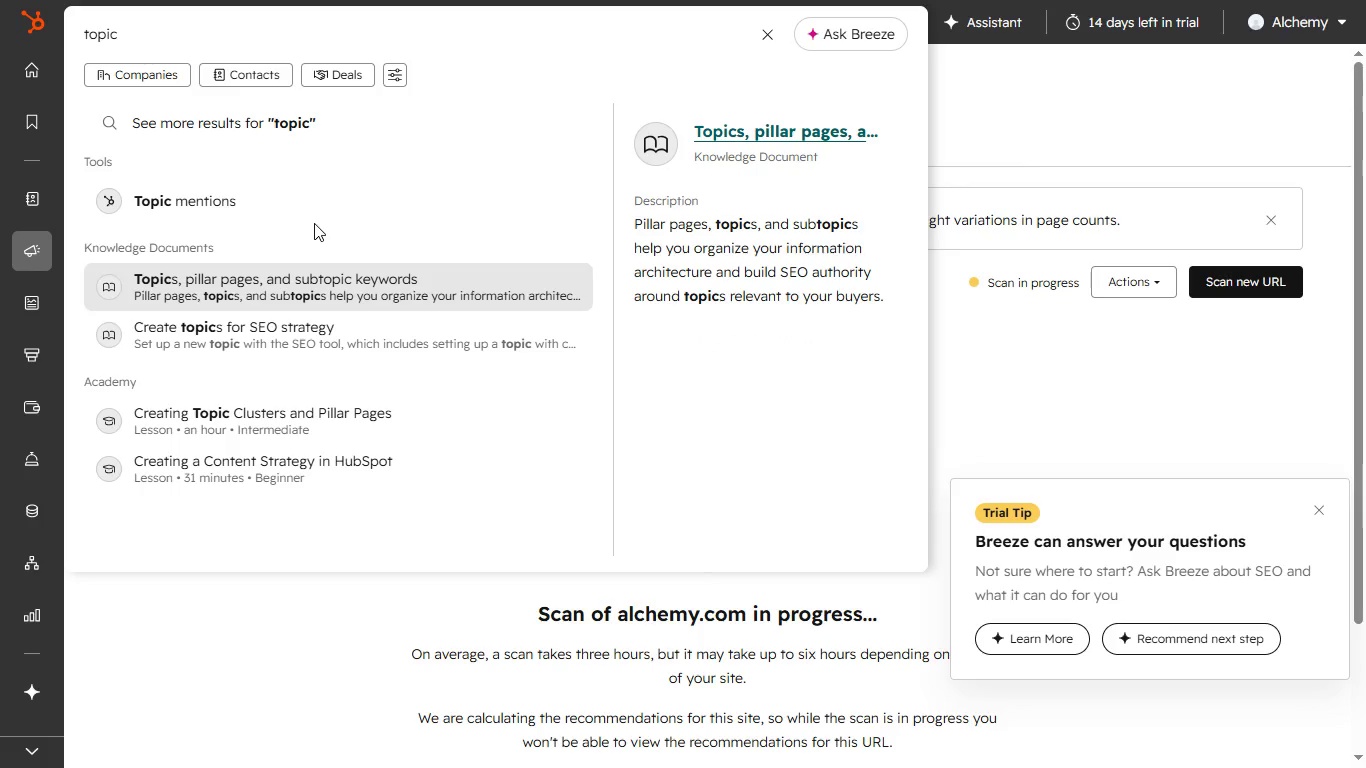 
scroll: coordinate [507, 218], scroll_direction: down, amount: 2.0
 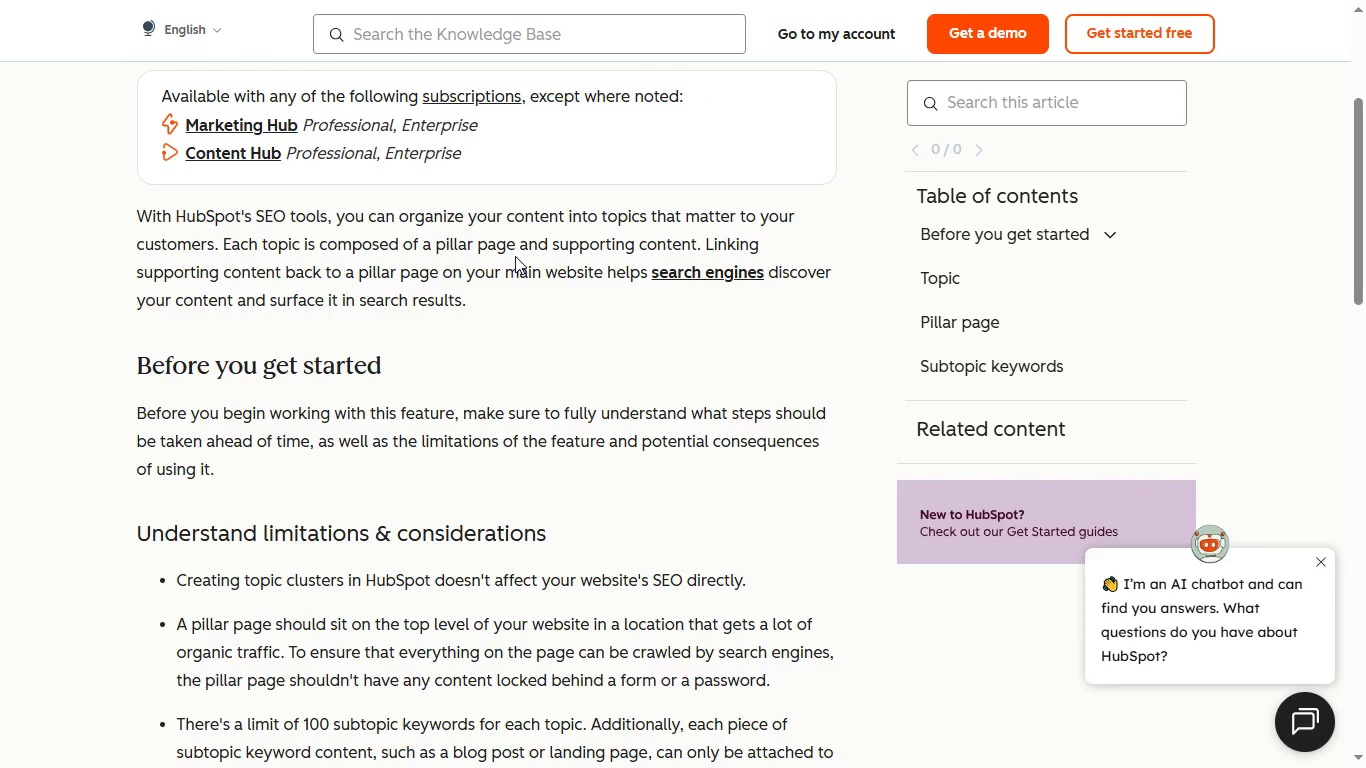 
scroll: coordinate [519, 245], scroll_direction: up, amount: 9.0
 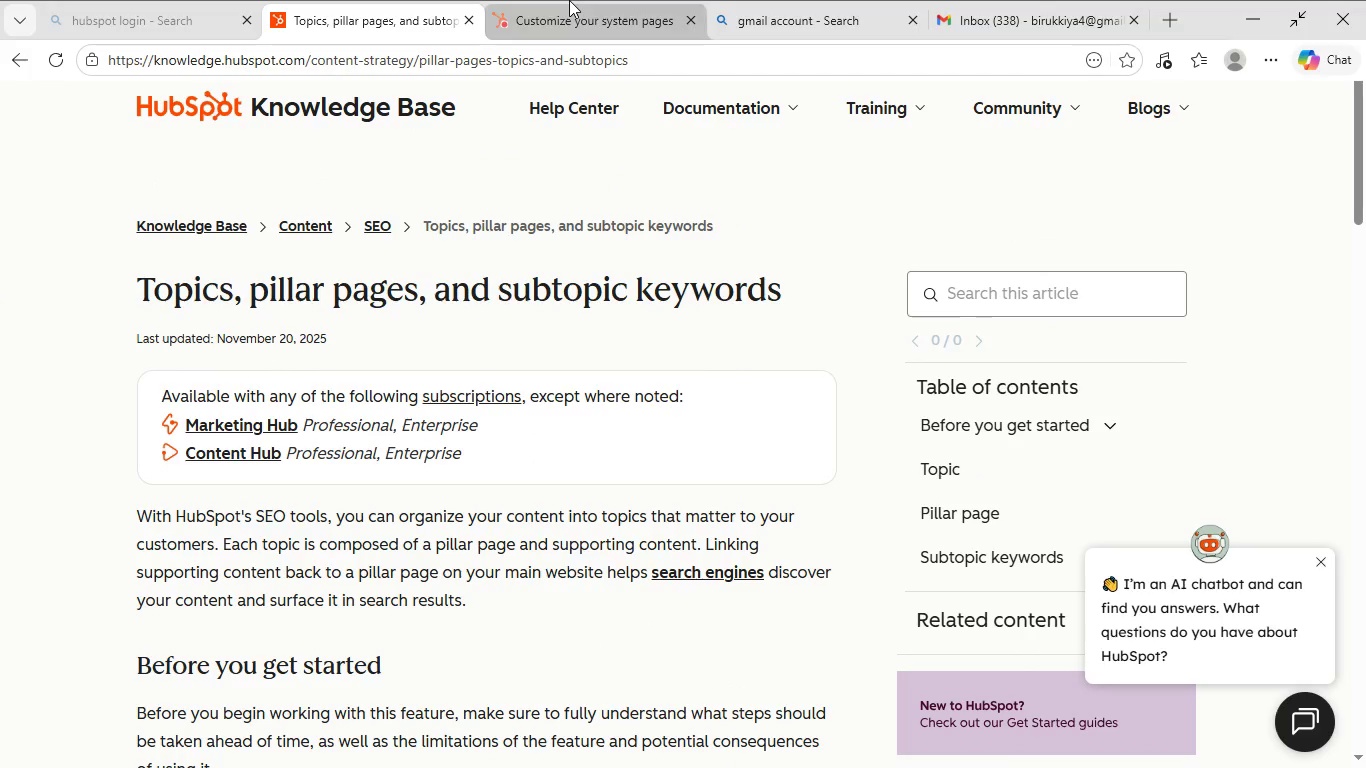 
left_click([386, 19])
 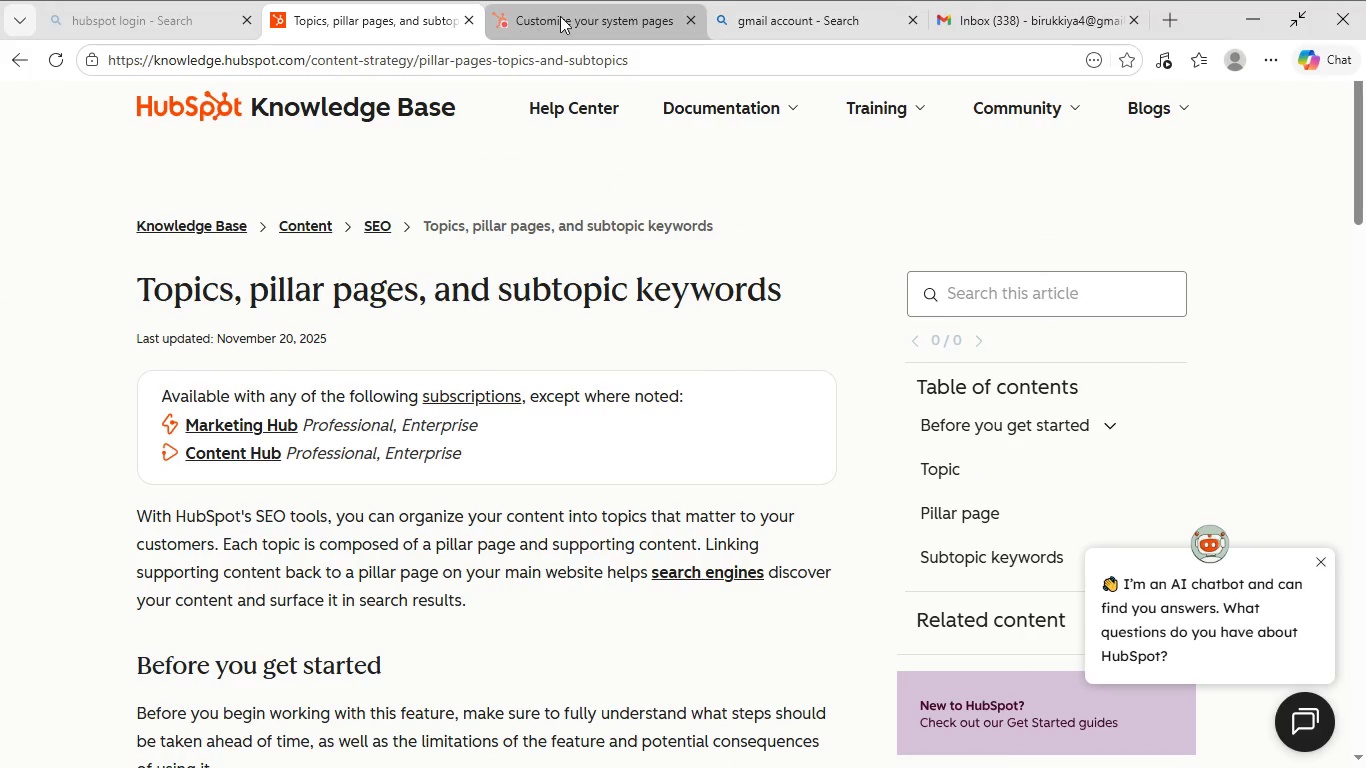 
left_click([562, 16])
 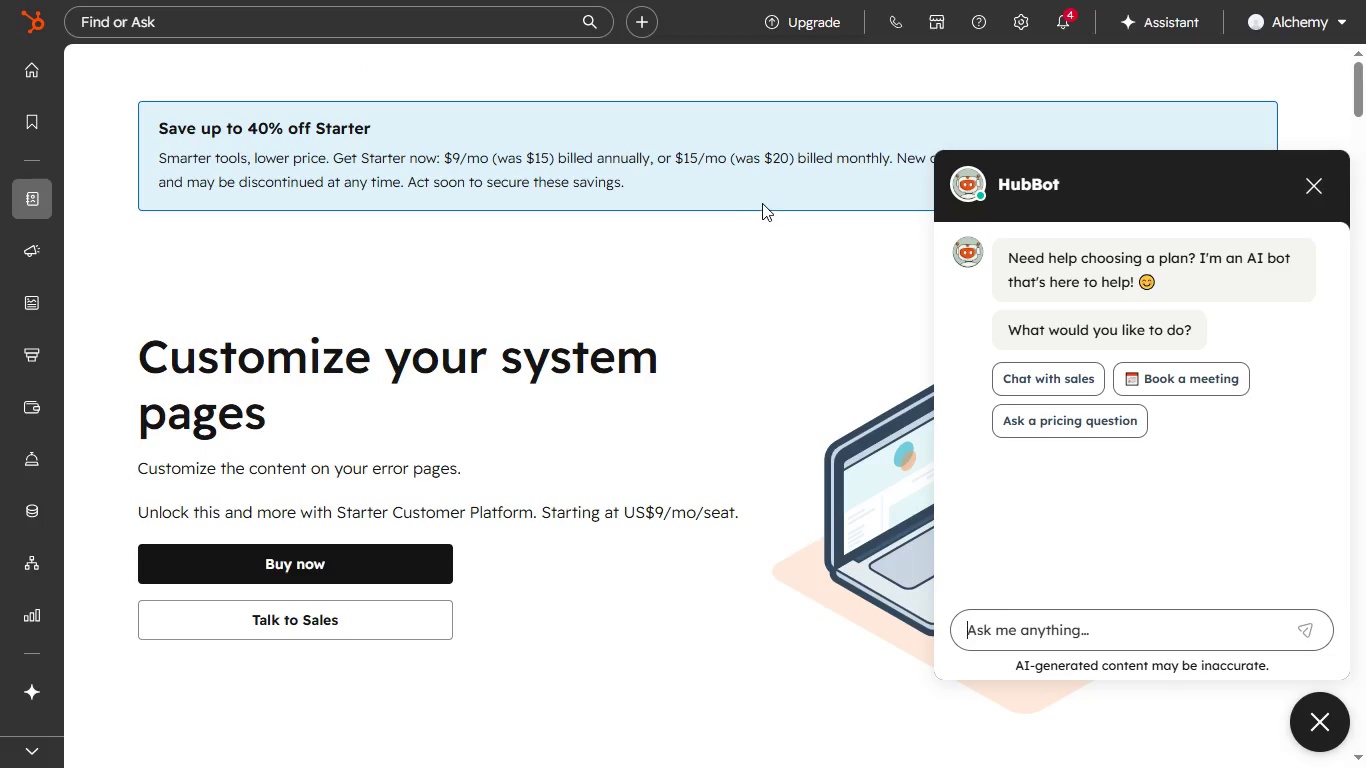 
wait(7.16)
 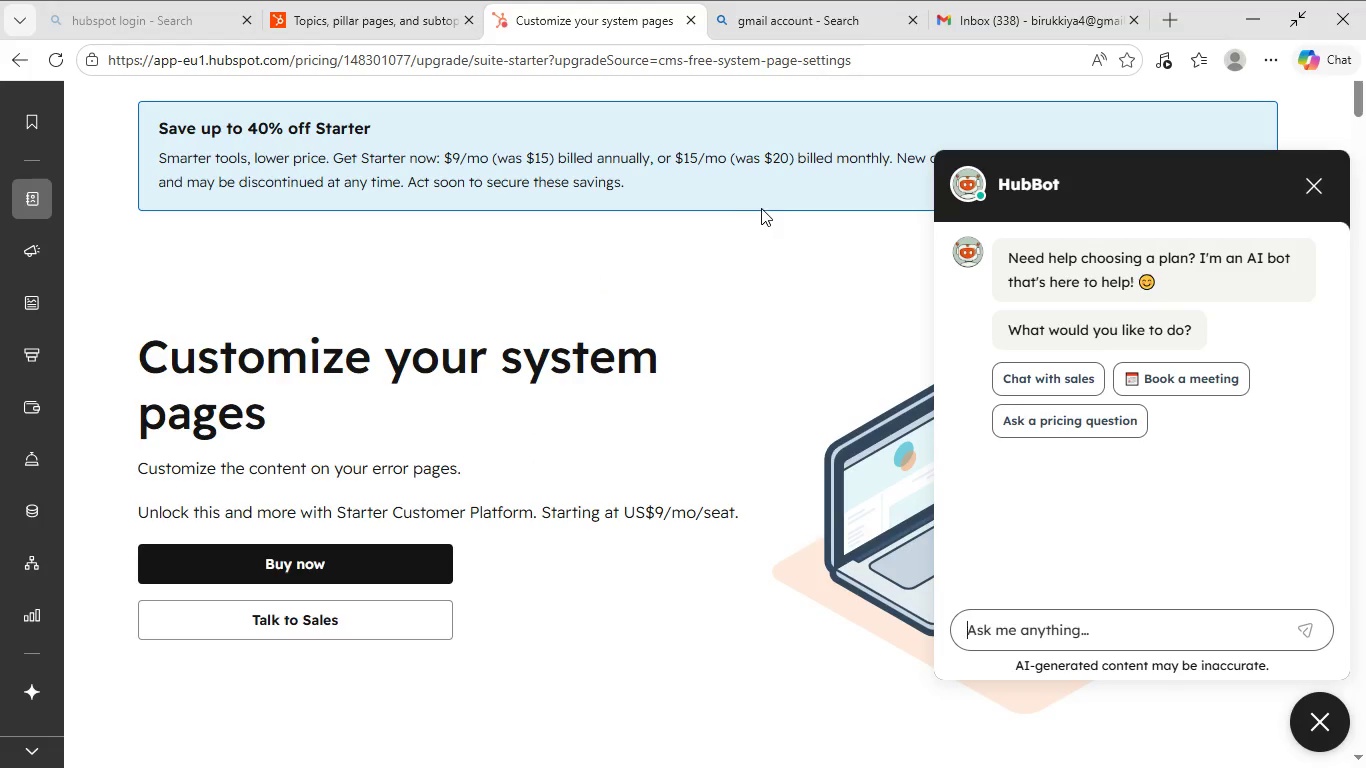 
left_click([1309, 189])
 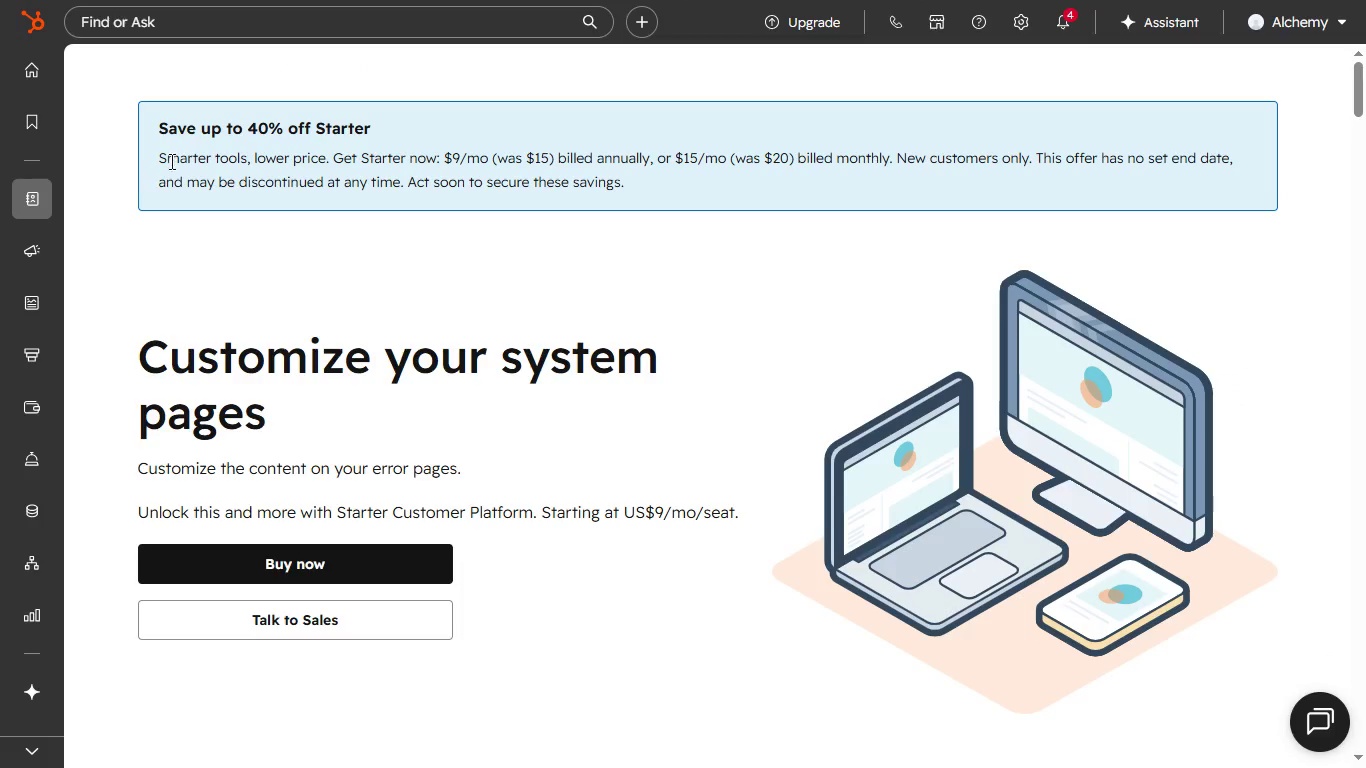 
wait(9.03)
 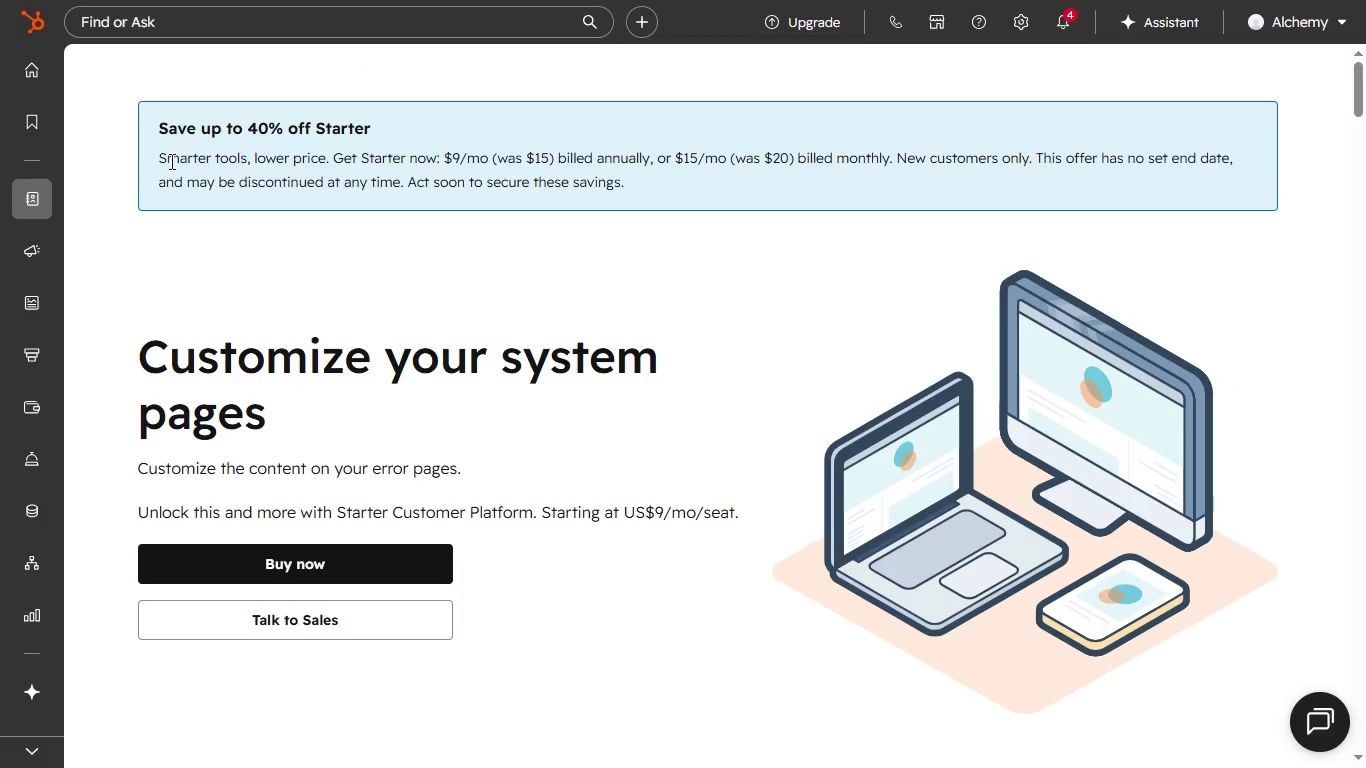 
mouse_move([76, 257])
 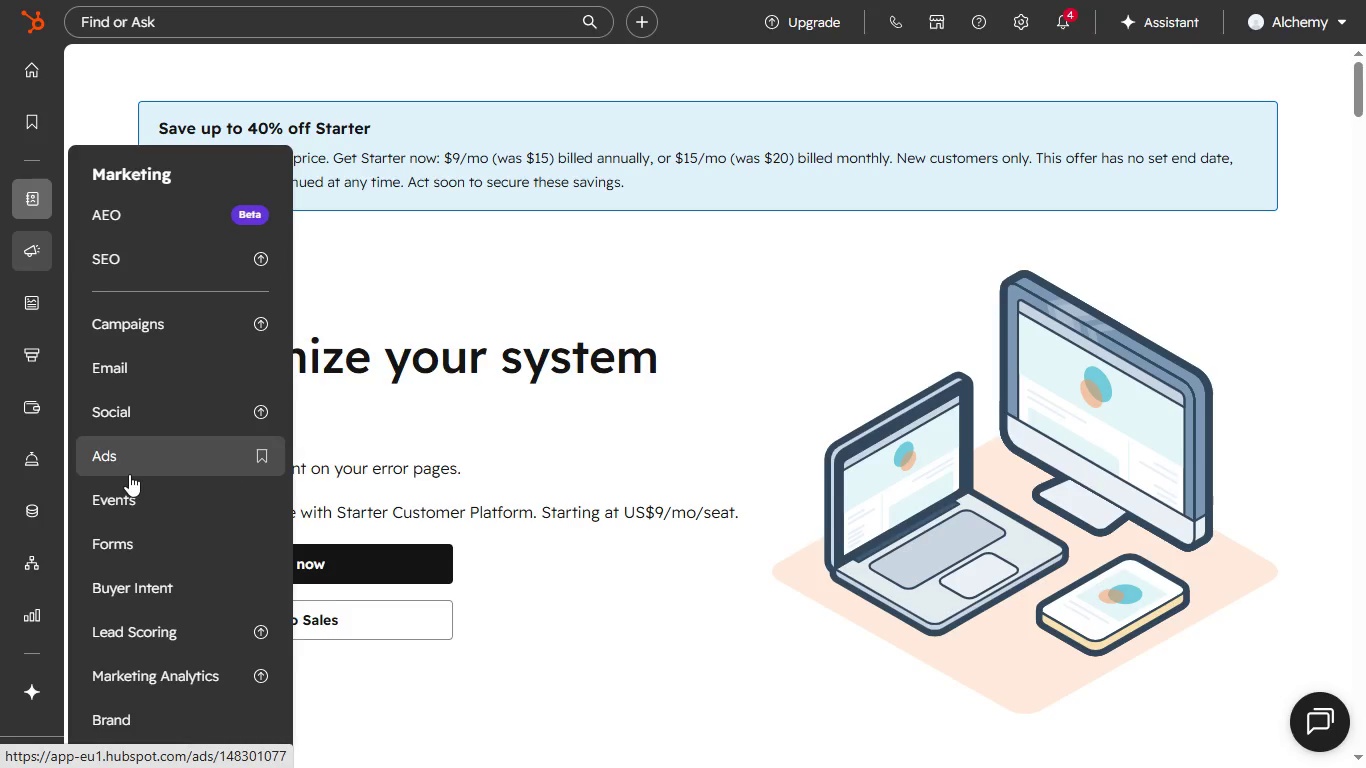 
scroll: coordinate [129, 473], scroll_direction: down, amount: 3.0
 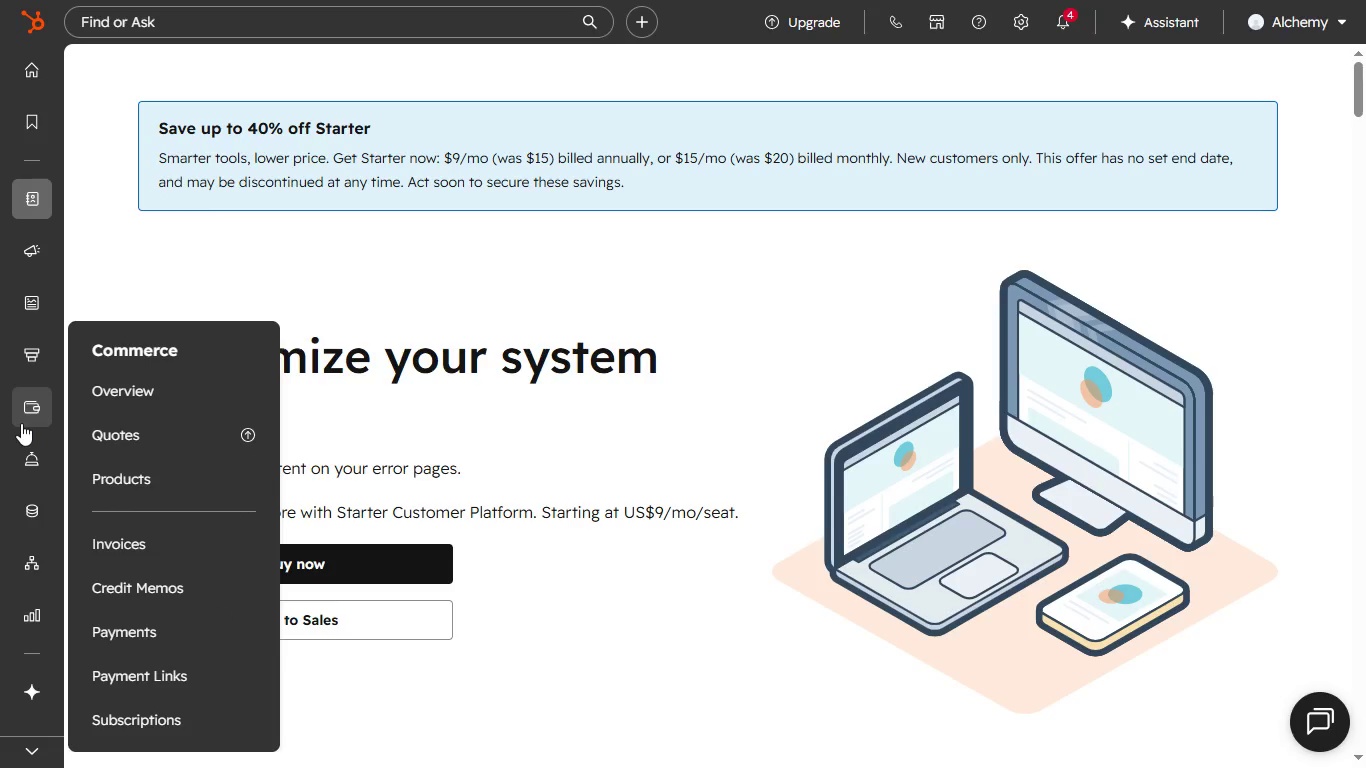 
mouse_move([39, 405])
 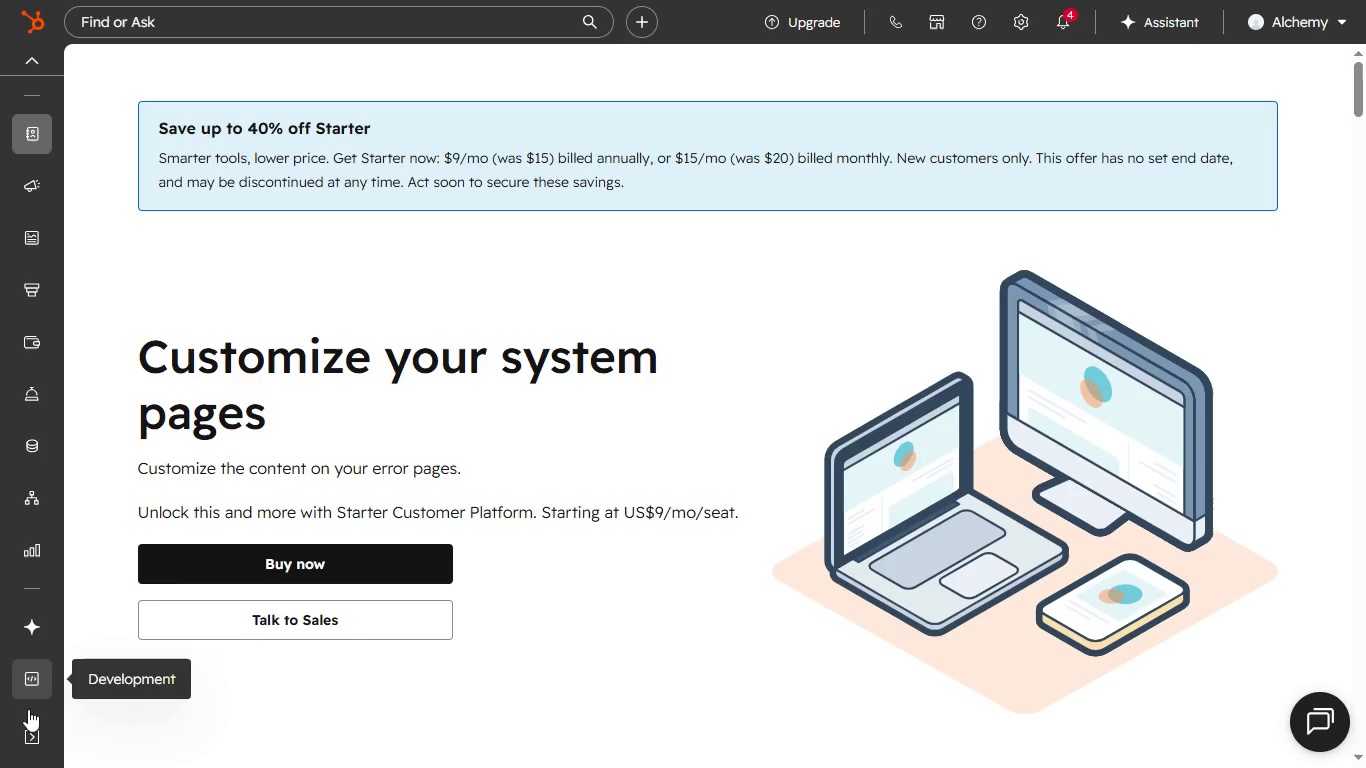 
scroll: coordinate [37, 693], scroll_direction: down, amount: 6.0
 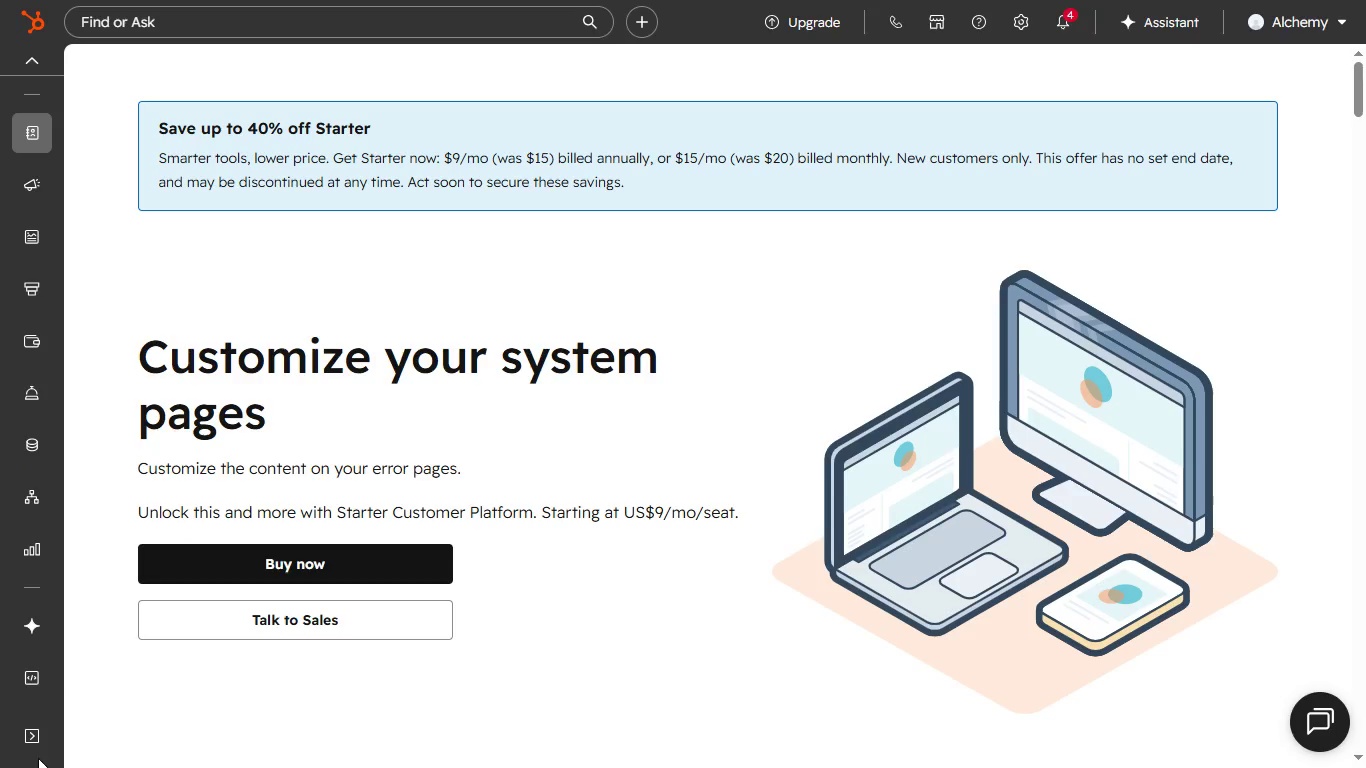 
left_click([40, 735])
 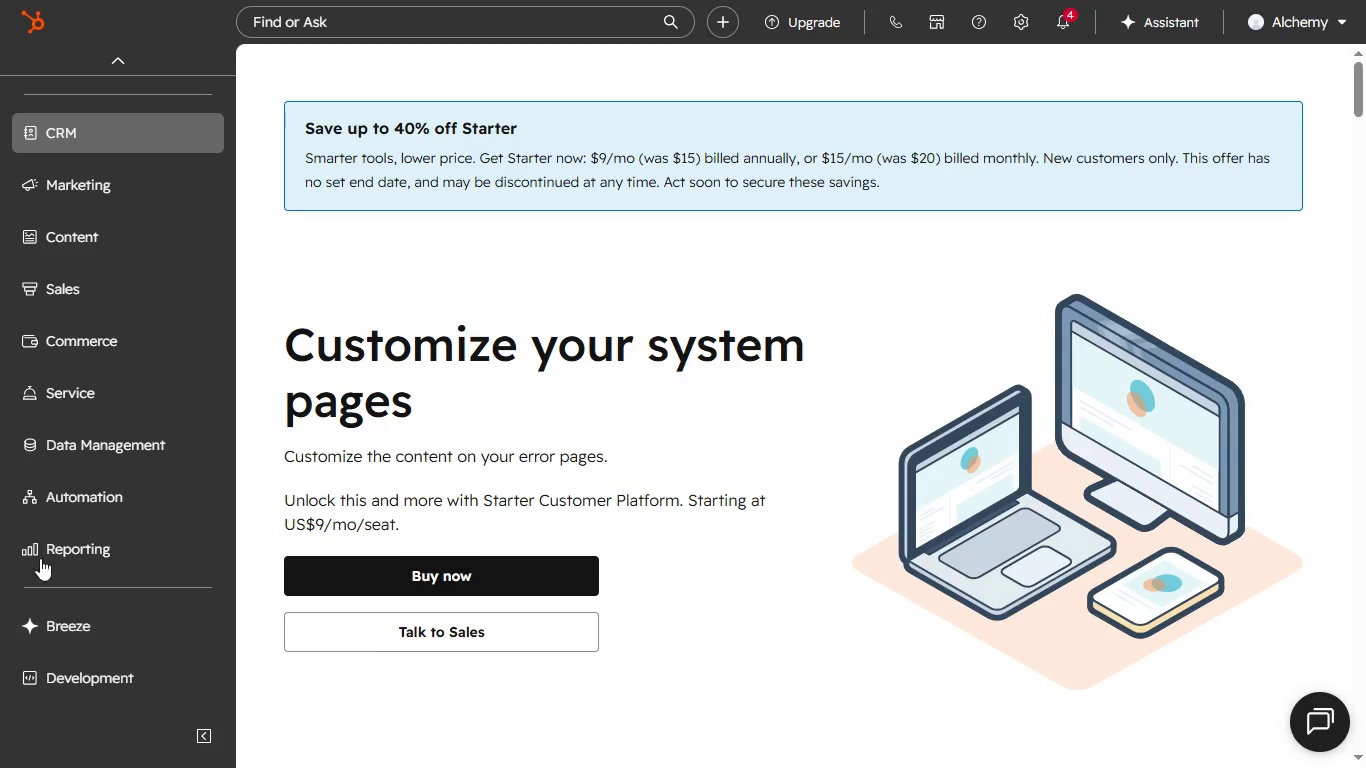 
scroll: coordinate [45, 487], scroll_direction: up, amount: 1.0
 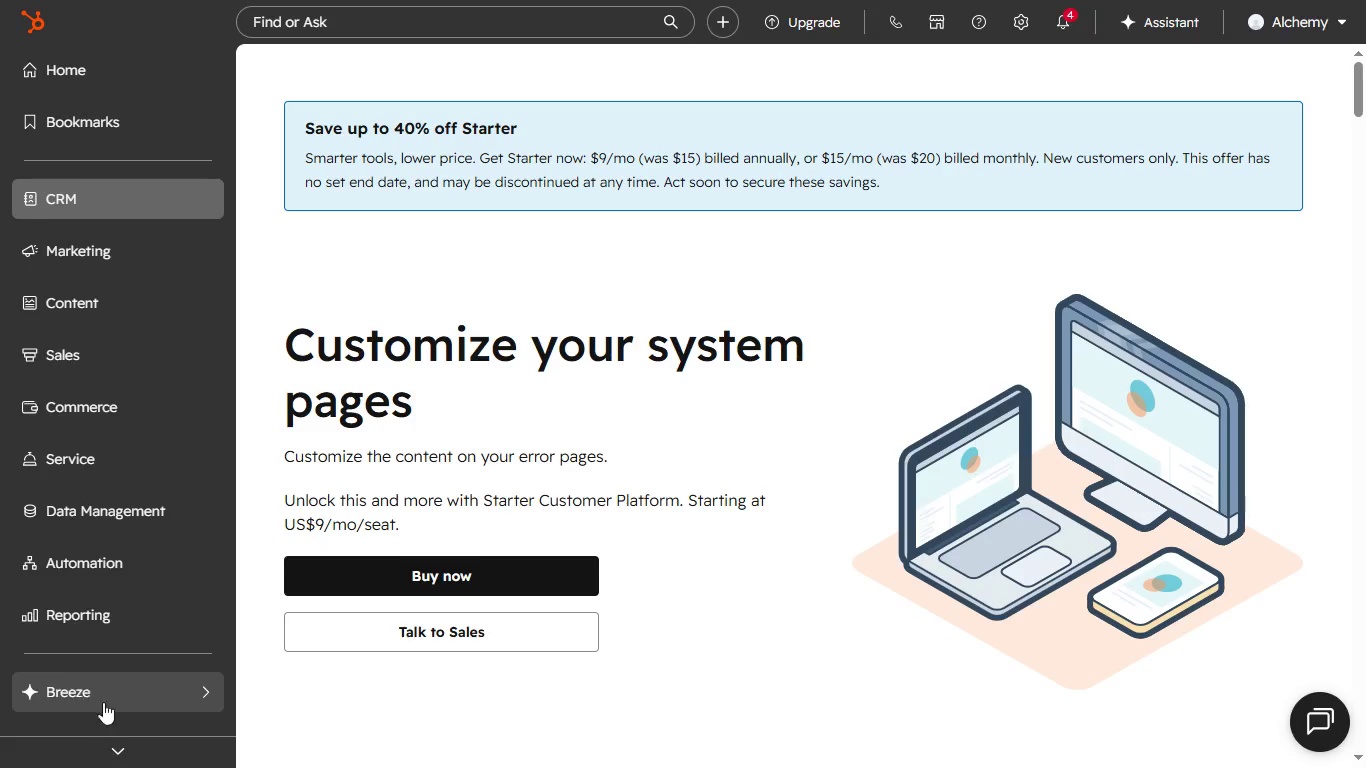 
left_click([119, 746])
 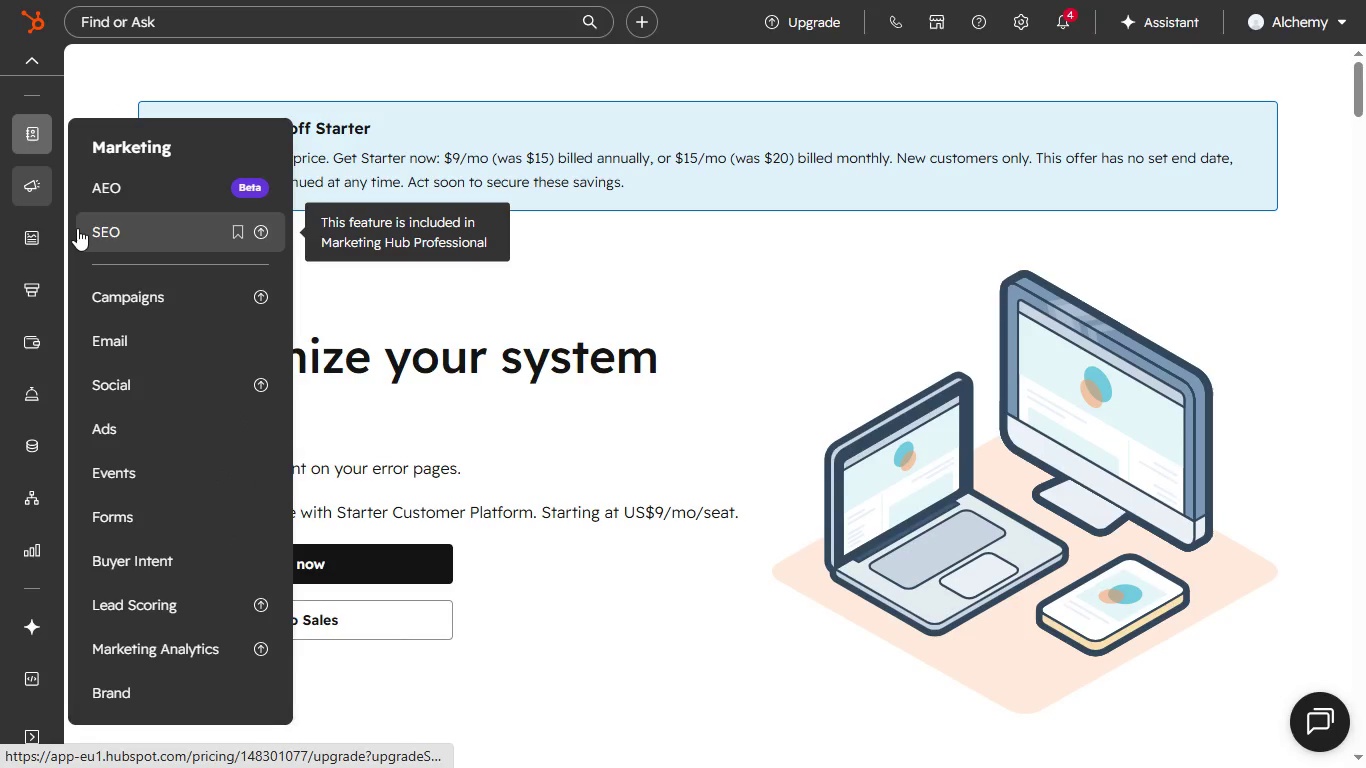 
wait(9.83)
 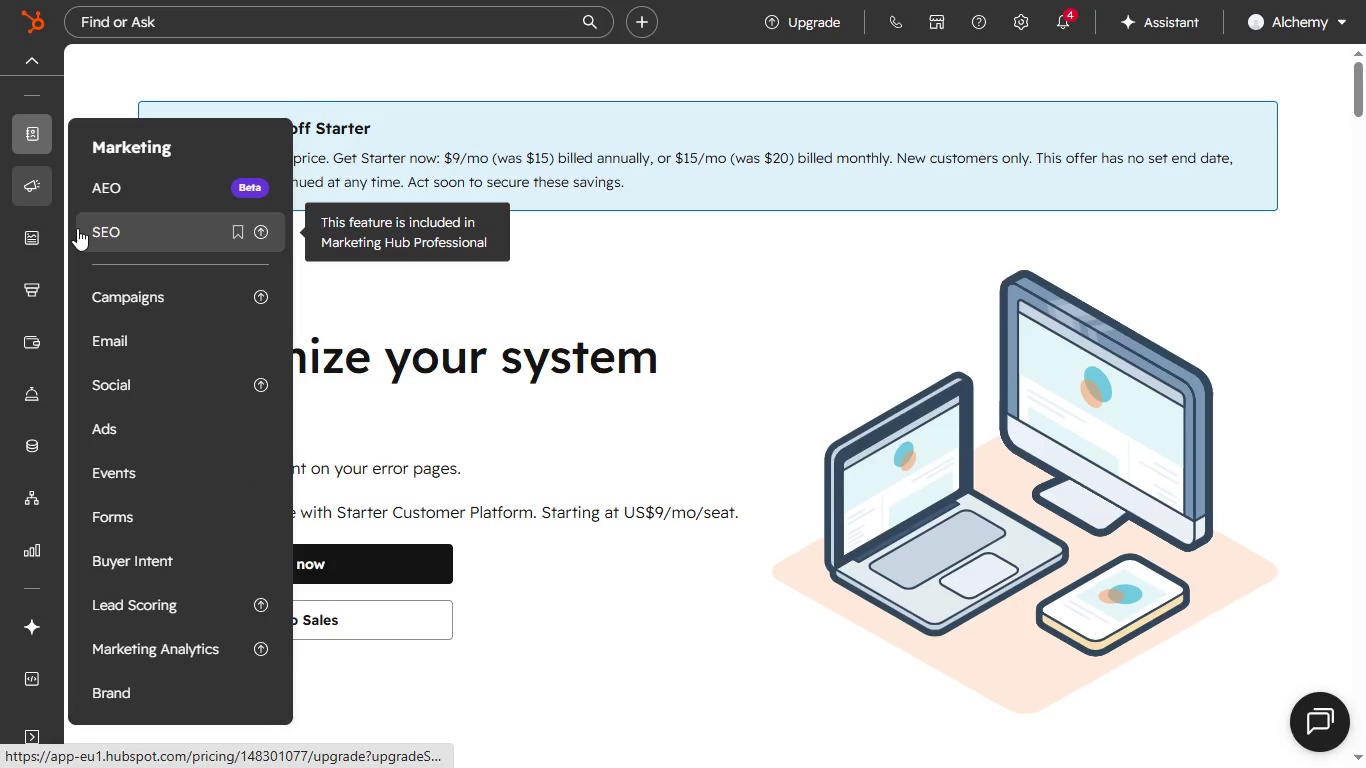 
left_click([113, 510])
 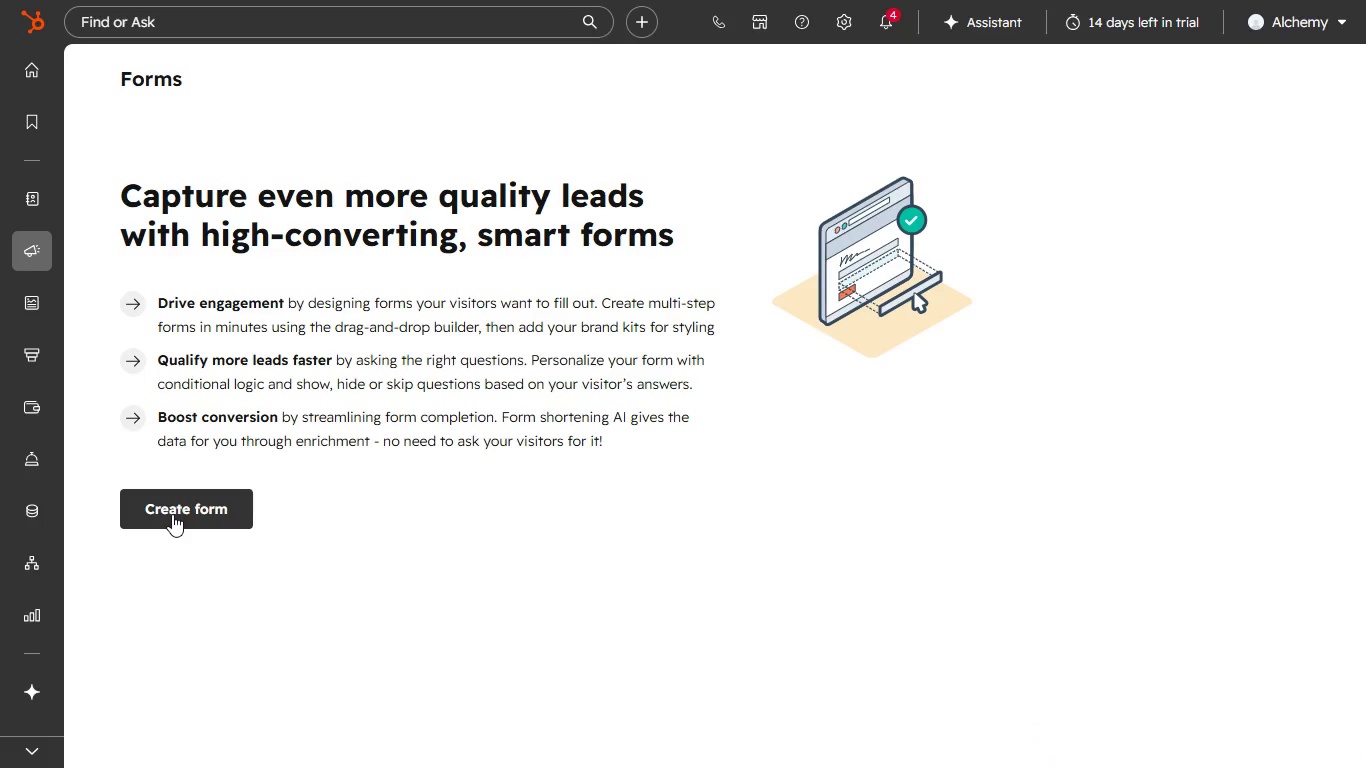 
wait(25.0)
 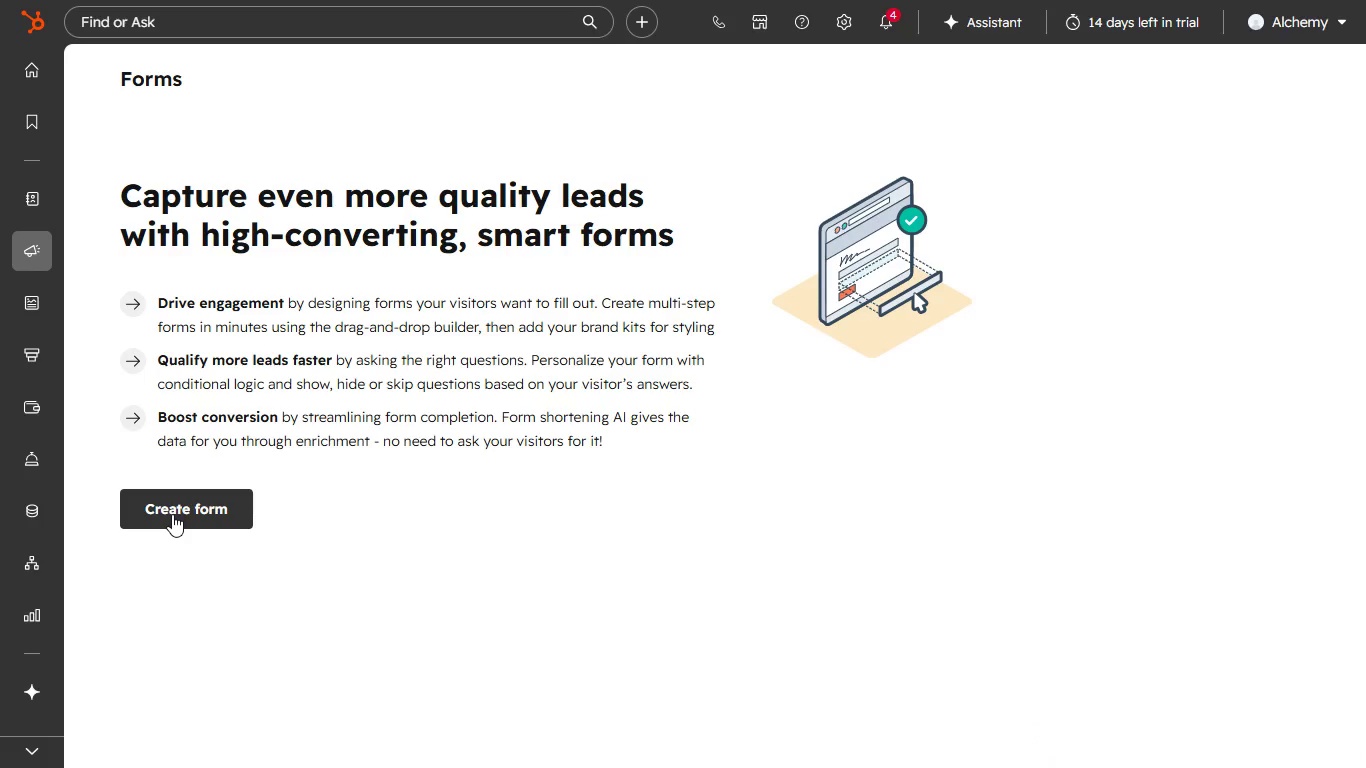 
scroll: coordinate [177, 506], scroll_direction: up, amount: 1.0
 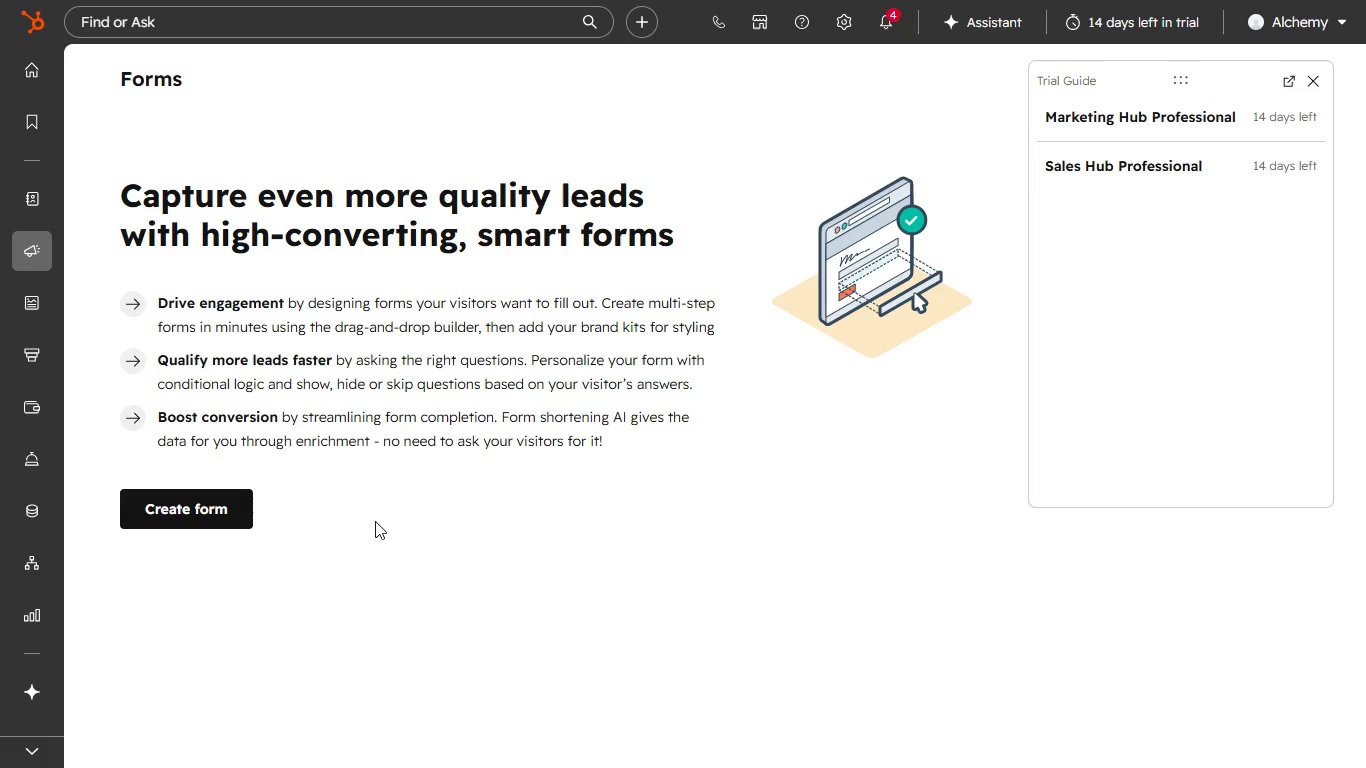 
wait(21.97)
 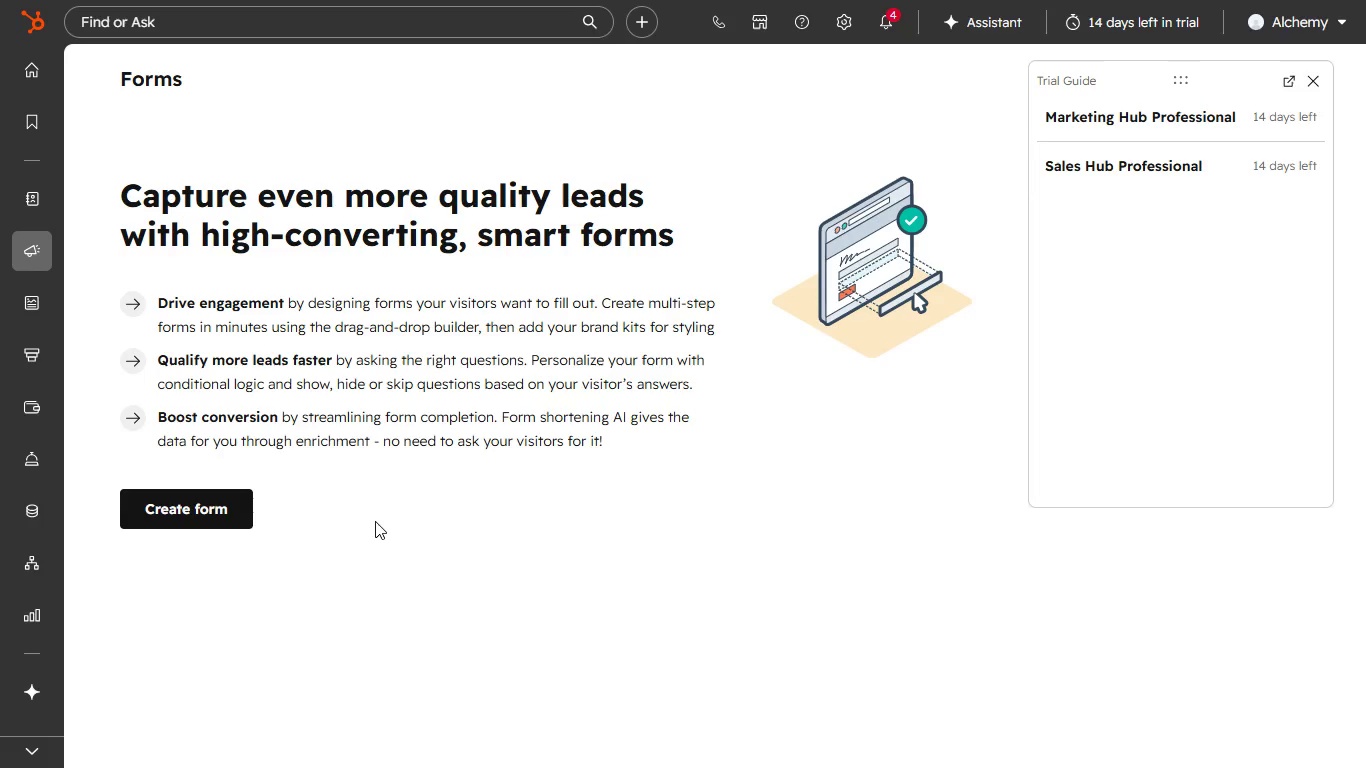 
mouse_move([27, 458])
 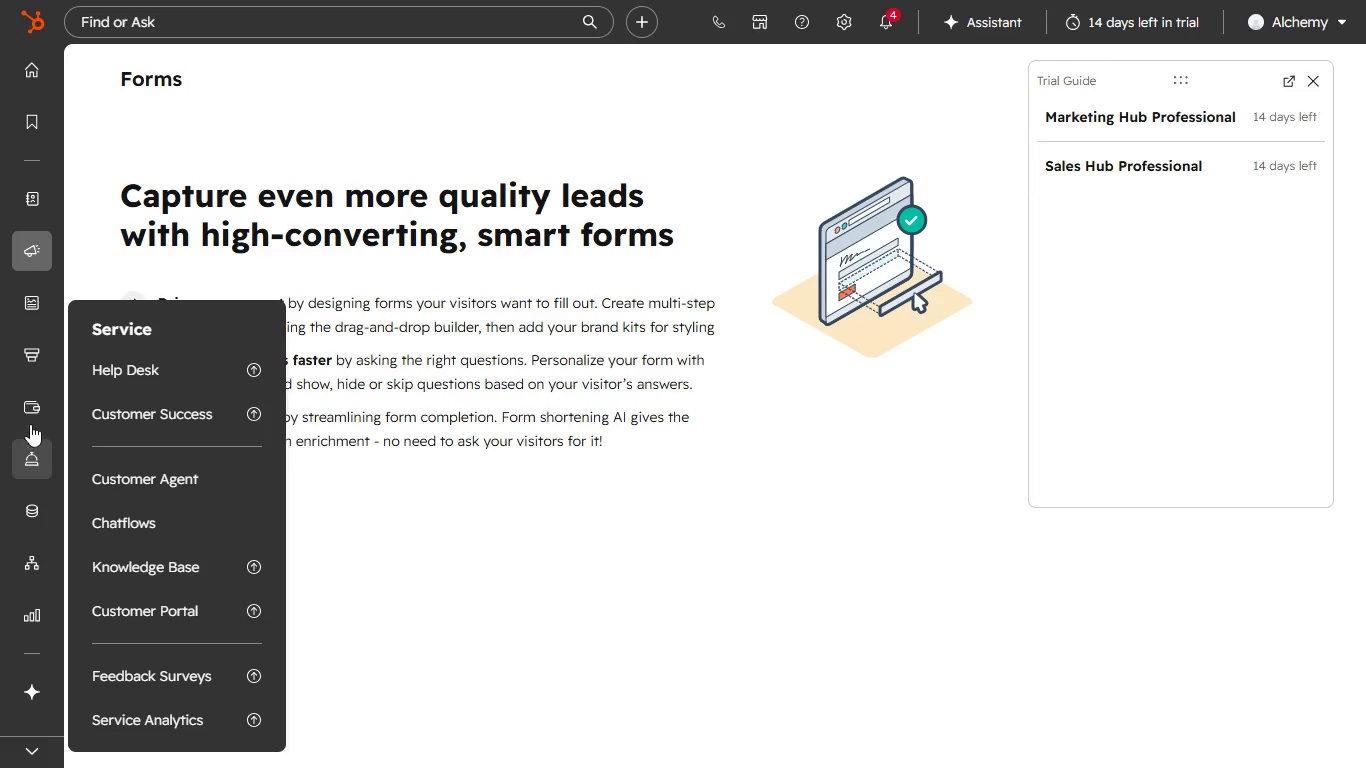 
mouse_move([33, 392])
 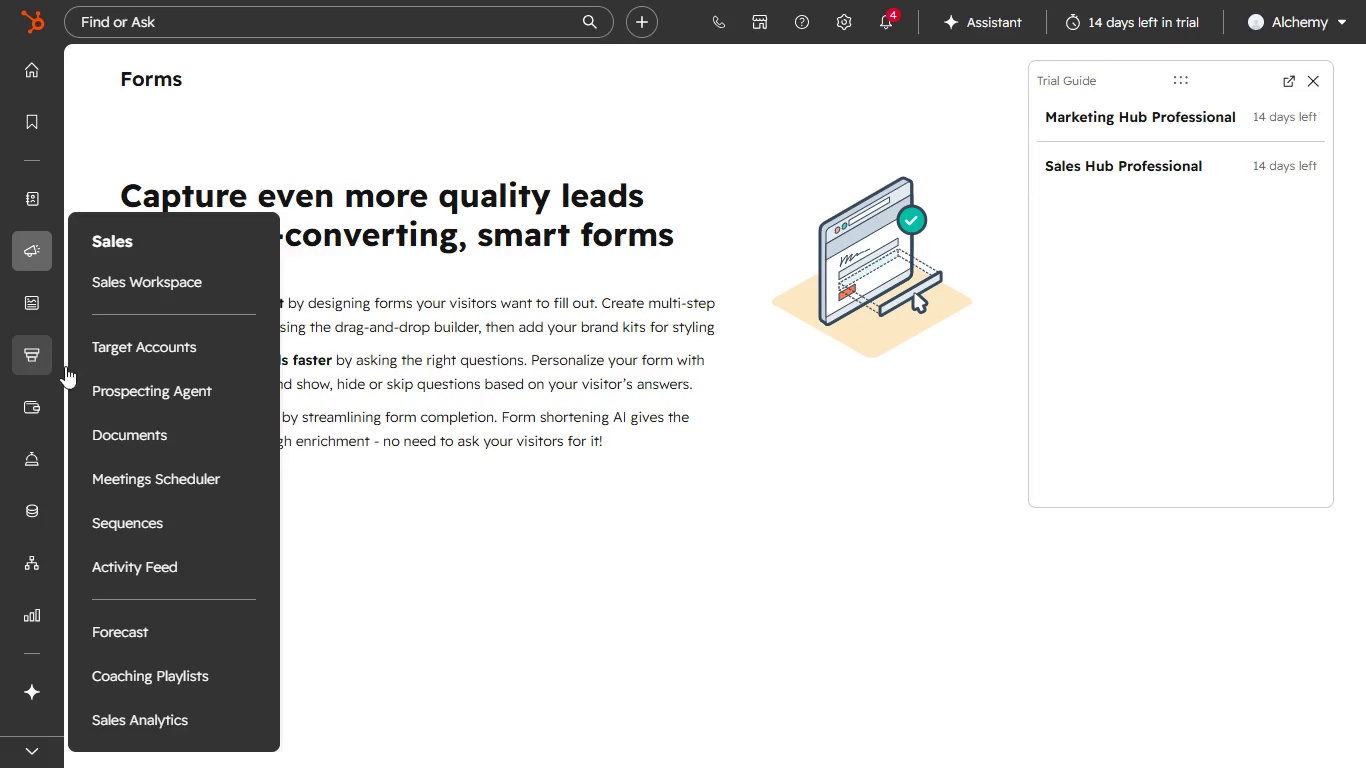 
scroll: coordinate [124, 350], scroll_direction: down, amount: 8.0
 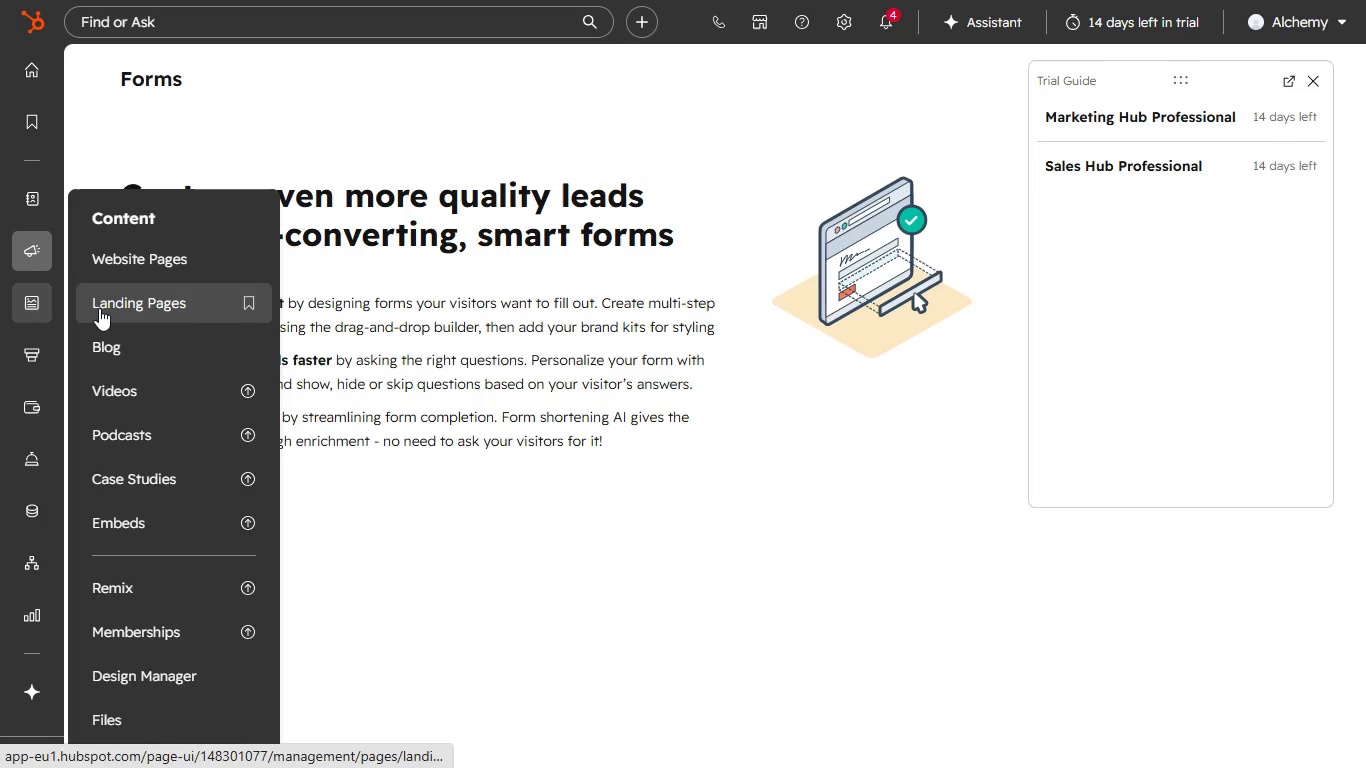 
wait(5.68)
 